 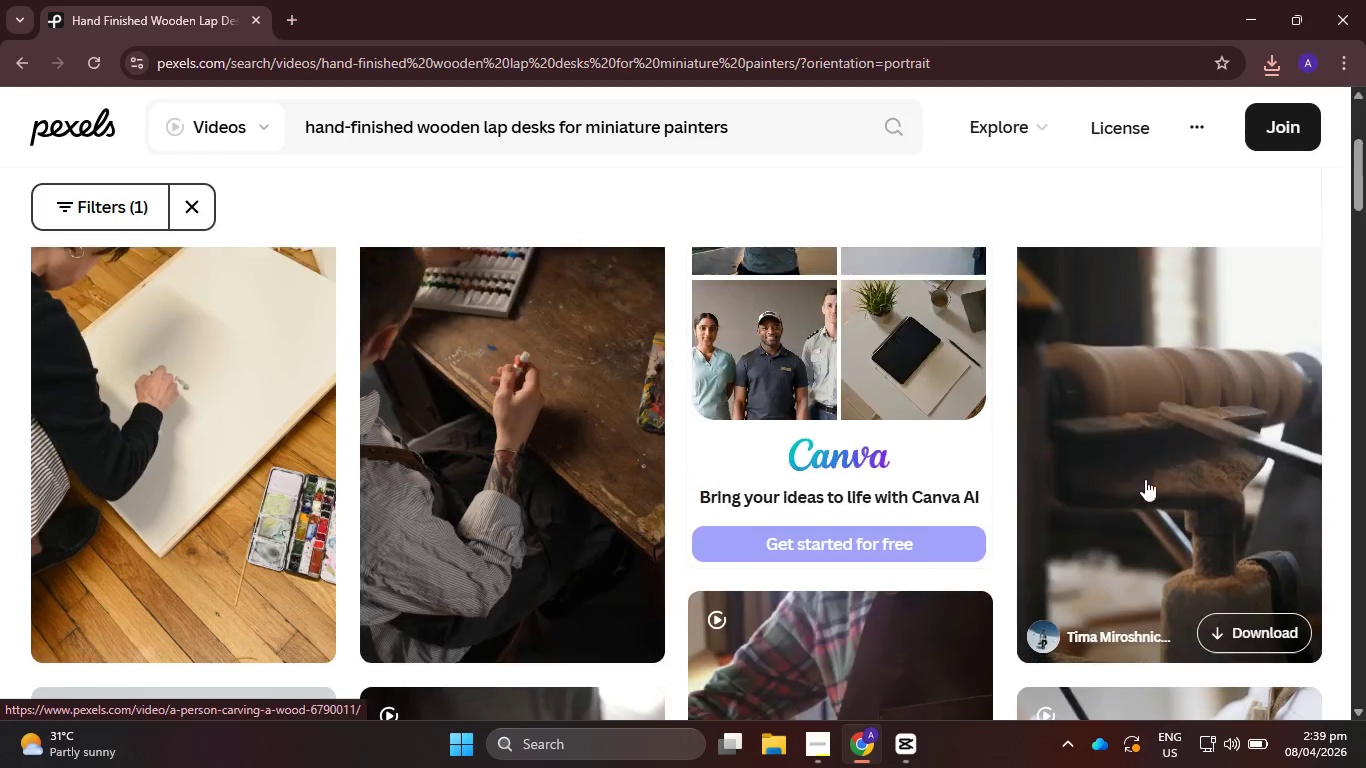 
scroll: coordinate [924, 452], scroll_direction: down, amount: 17.0
 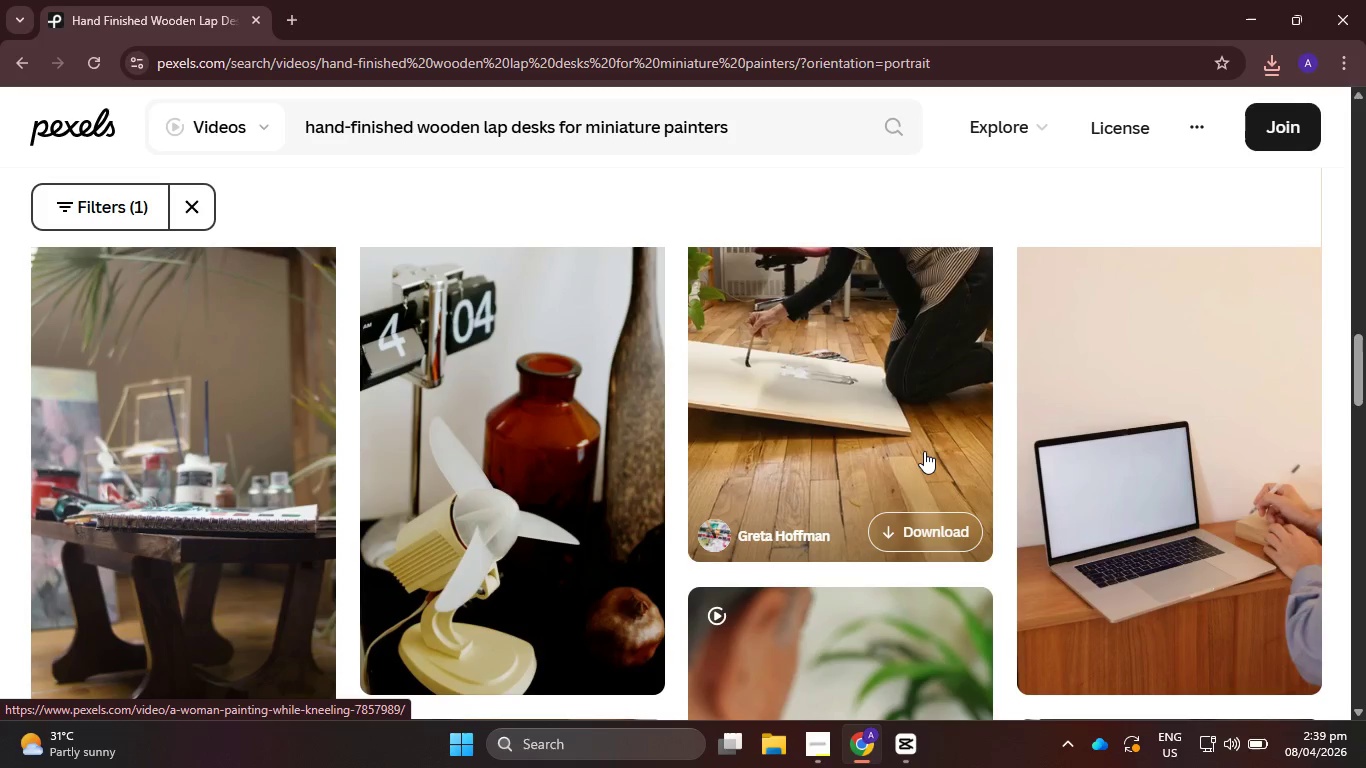 
scroll: coordinate [923, 449], scroll_direction: down, amount: 13.0
 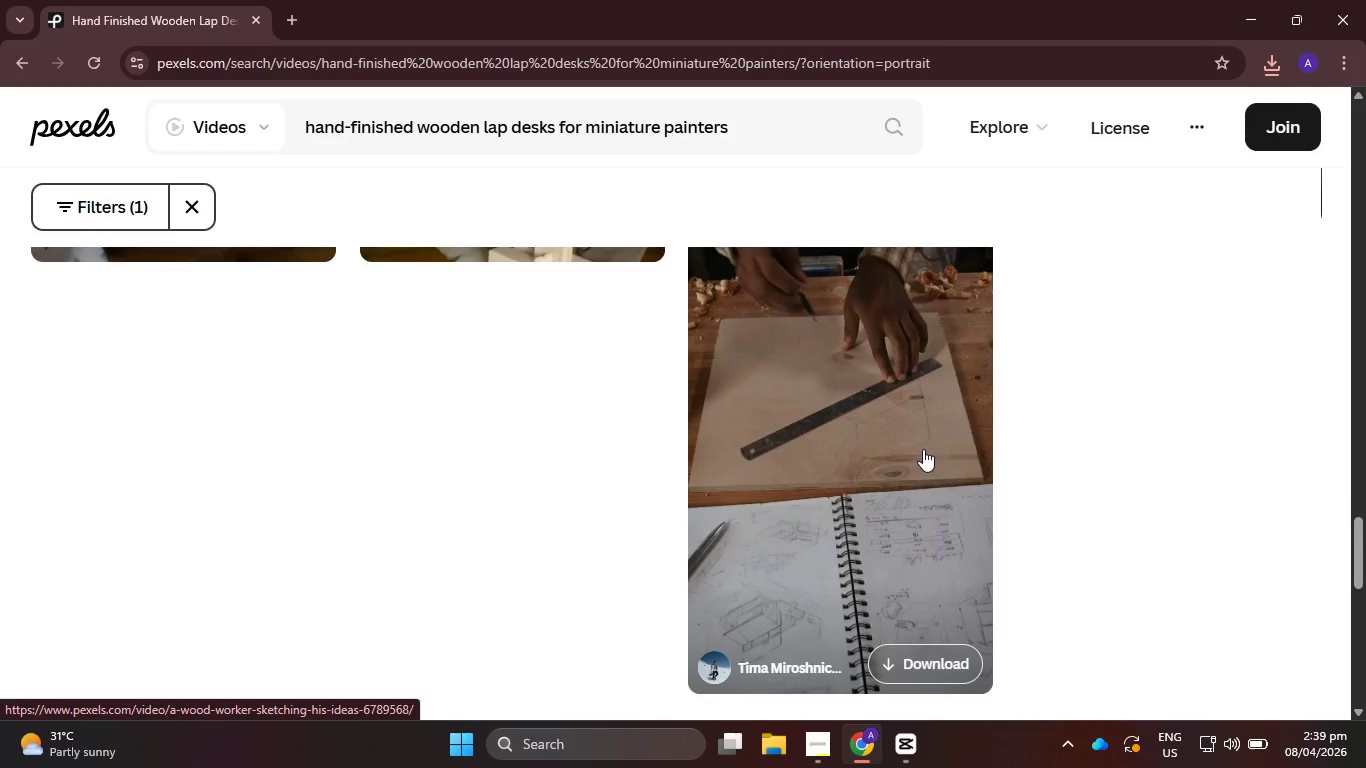 
scroll: coordinate [717, 359], scroll_direction: up, amount: 3.0
 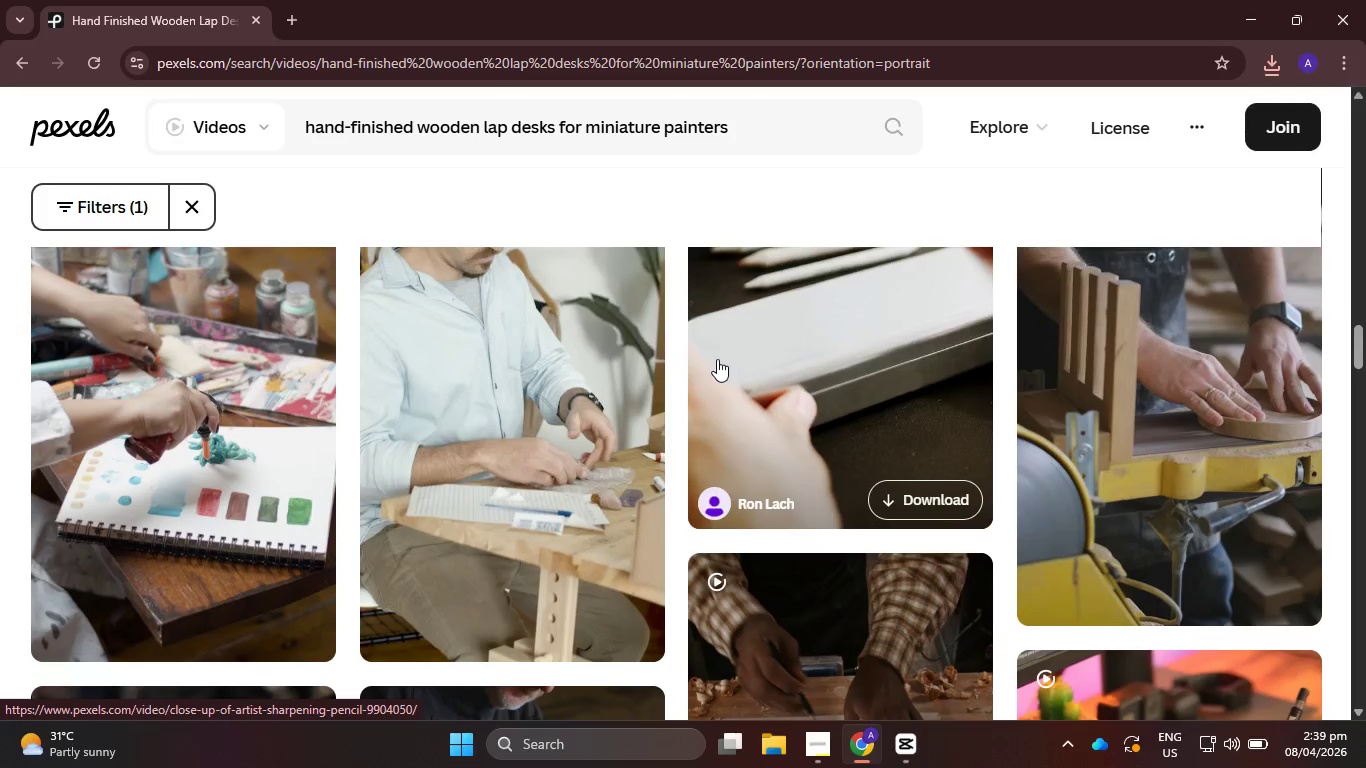 
scroll: coordinate [717, 359], scroll_direction: down, amount: 4.0
 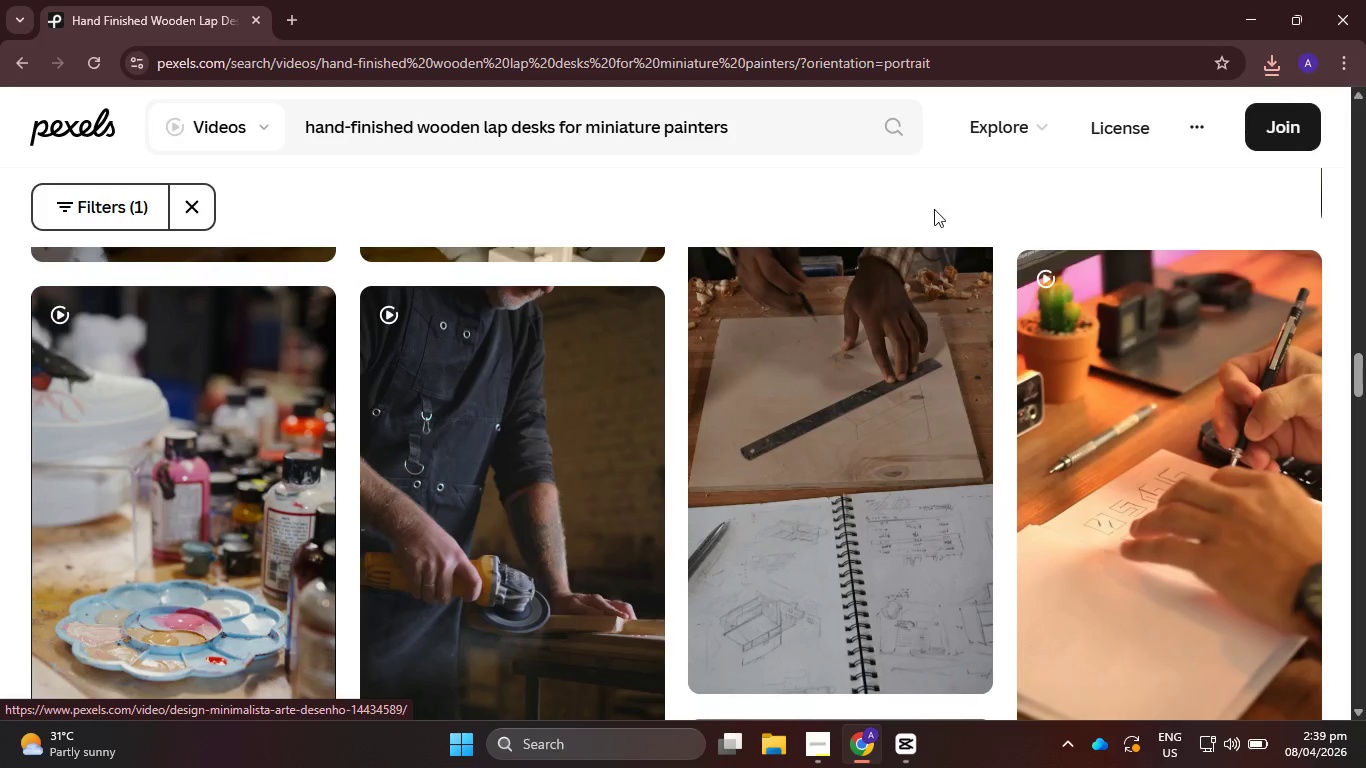 
left_click_drag(start_coordinate=[785, 120], to_coordinate=[218, 163])
 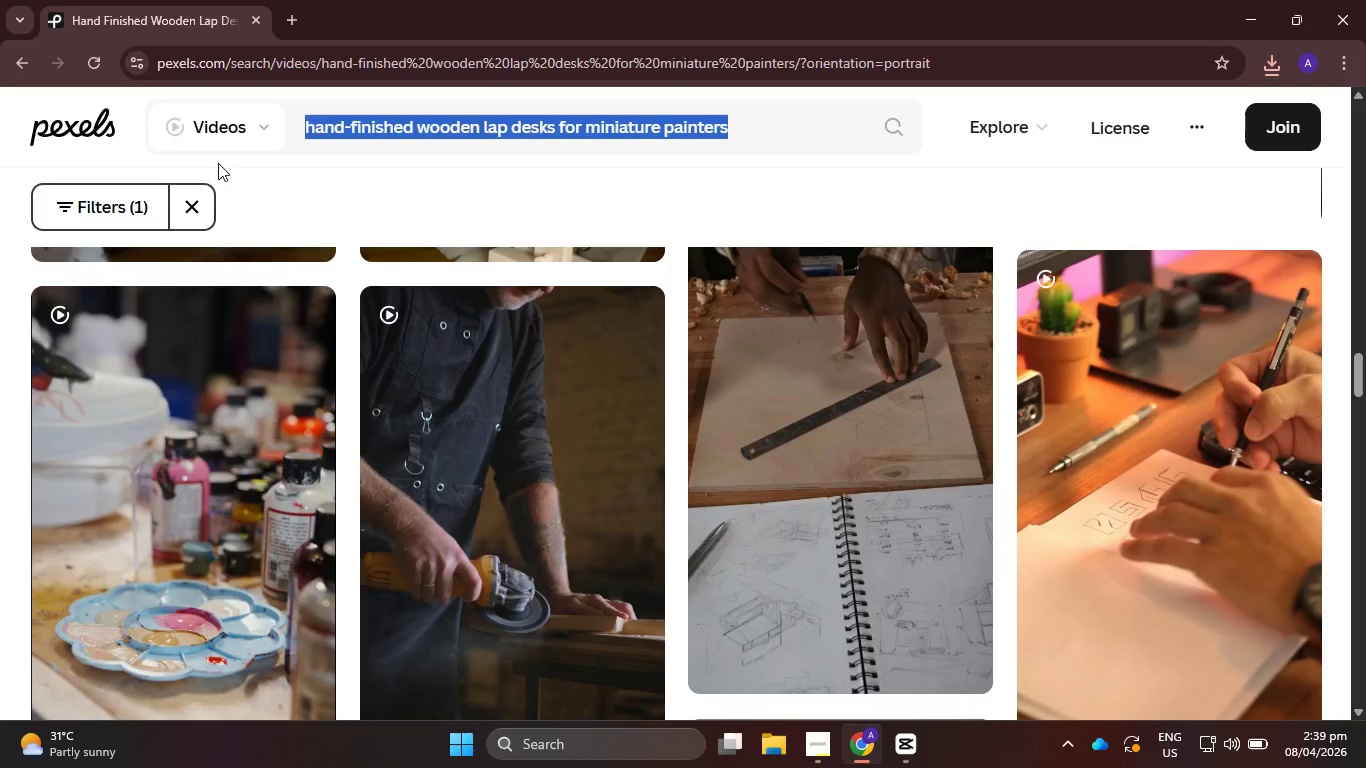 
type(lap dse)
key(Backspace)
key(Backspace)
type(esl)
key(Backspace)
type(k angle)
 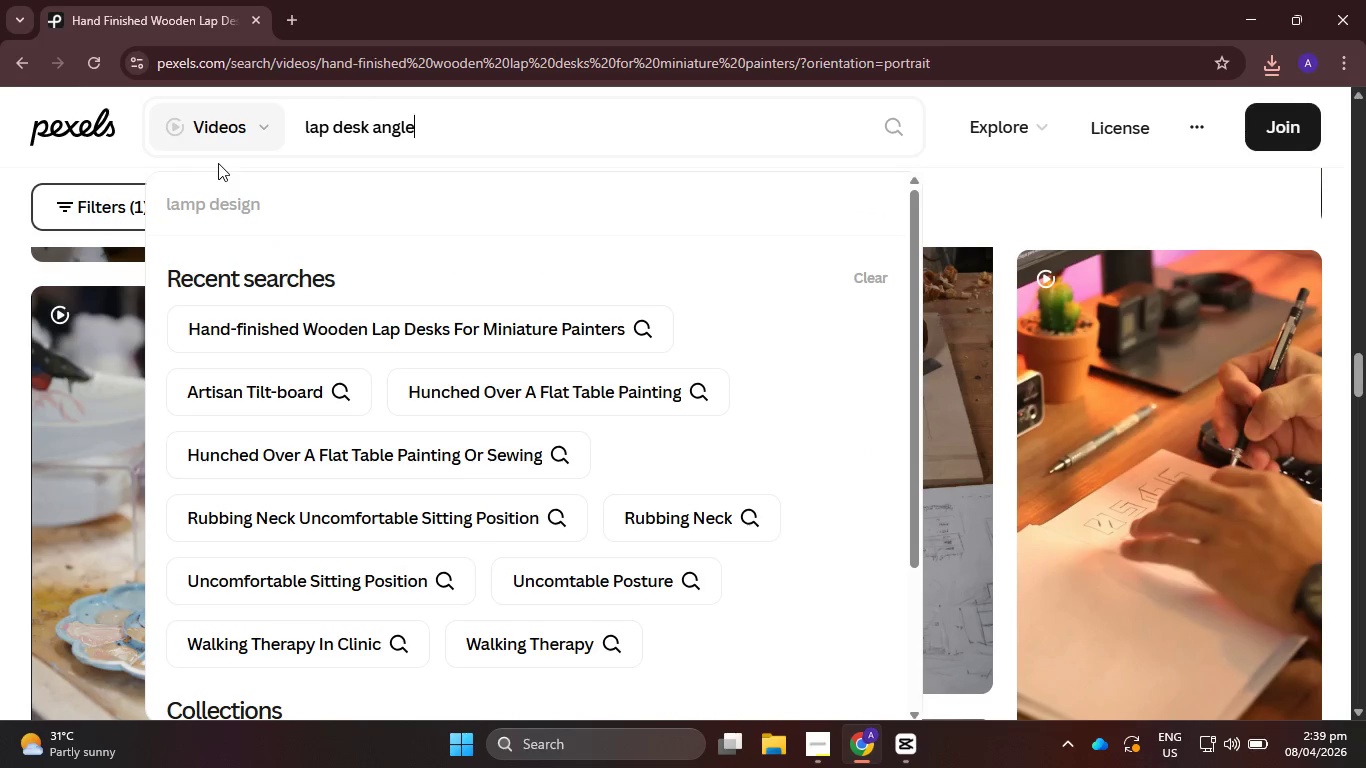 
key(Enter)
 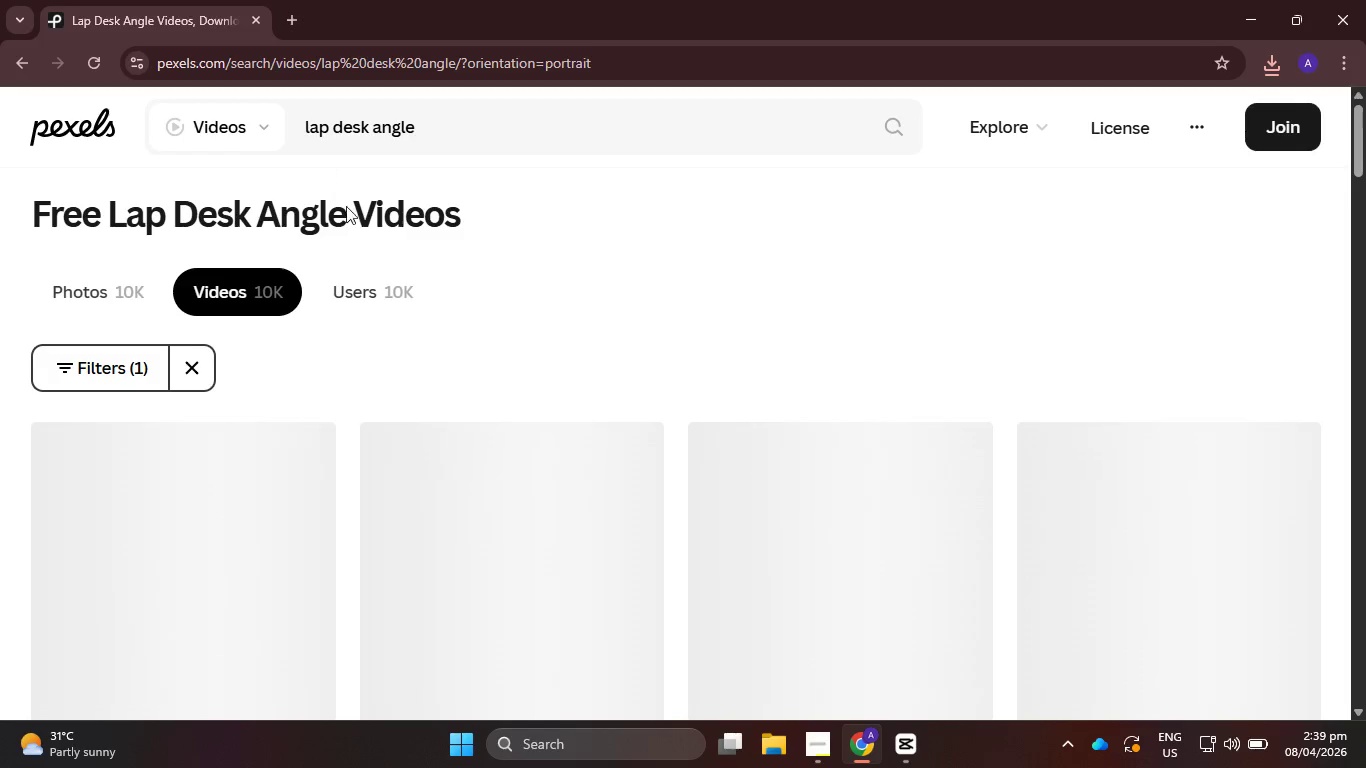 
scroll: coordinate [828, 506], scroll_direction: down, amount: 18.0
 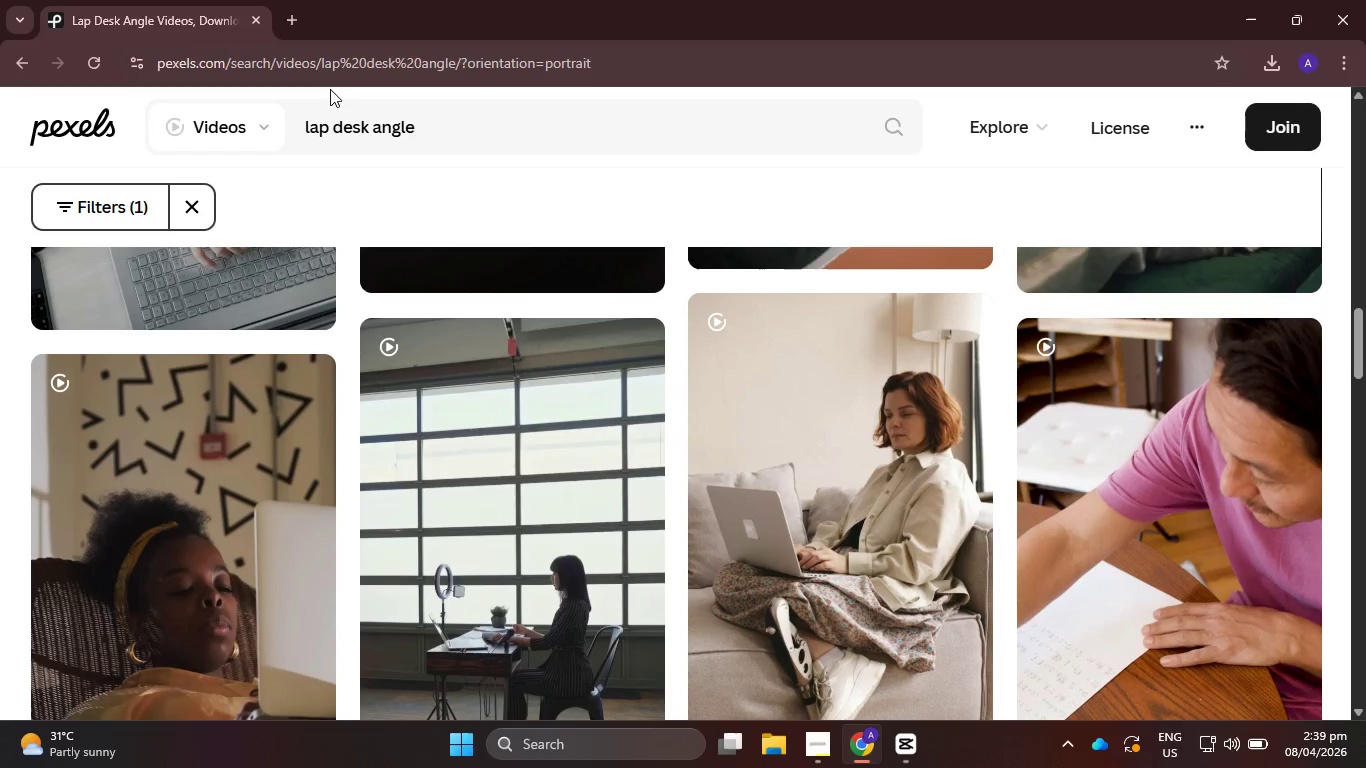 
double_click([333, 77])
 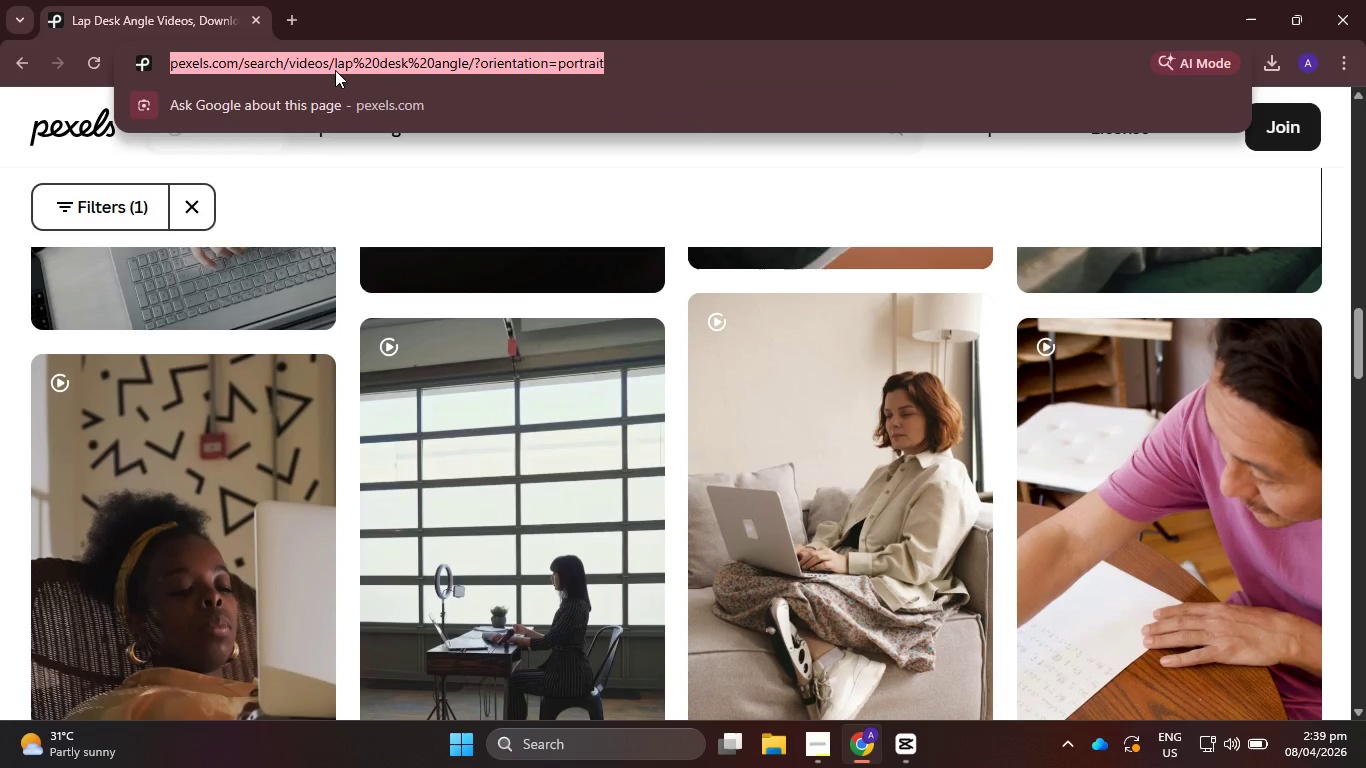 
key(Control+V)
 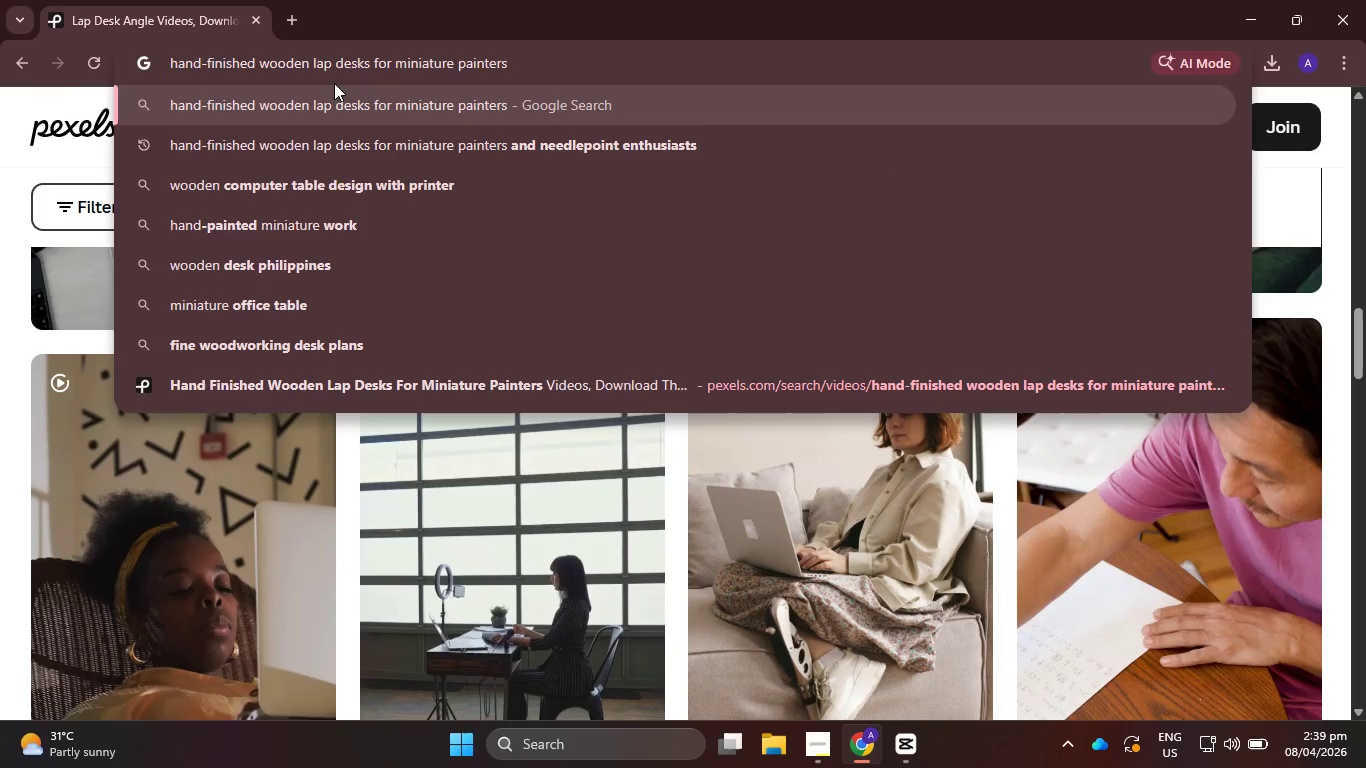 
key(Enter)
 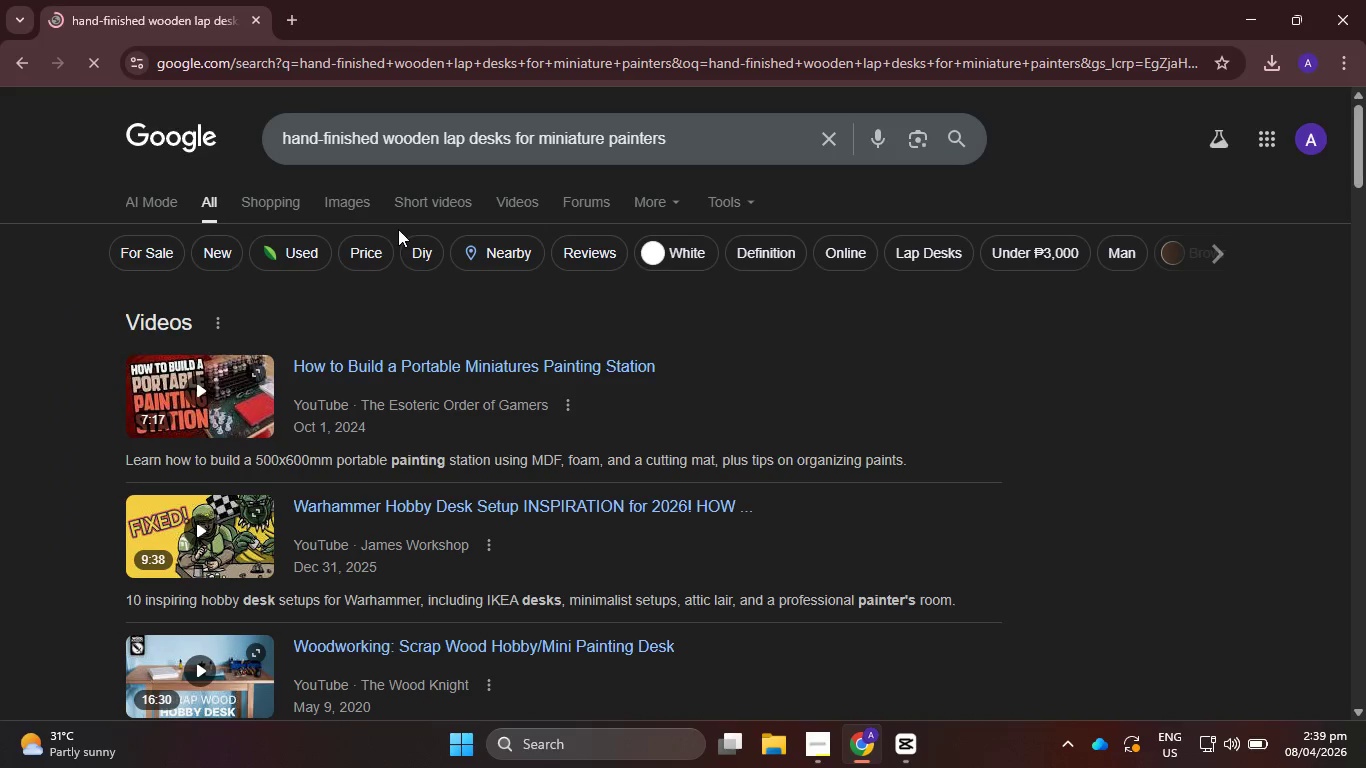 
left_click([426, 206])
 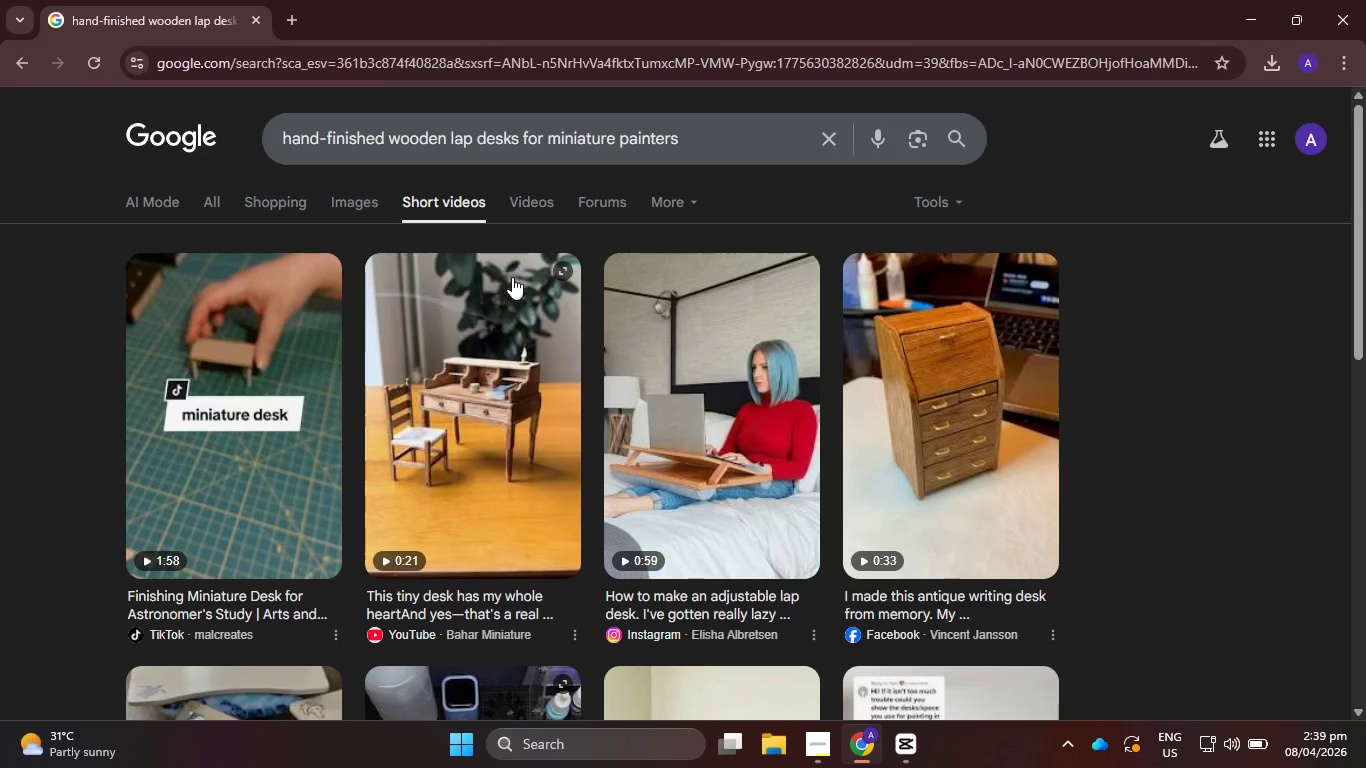 
left_click_drag(start_coordinate=[710, 422], to_coordinate=[705, 418])
 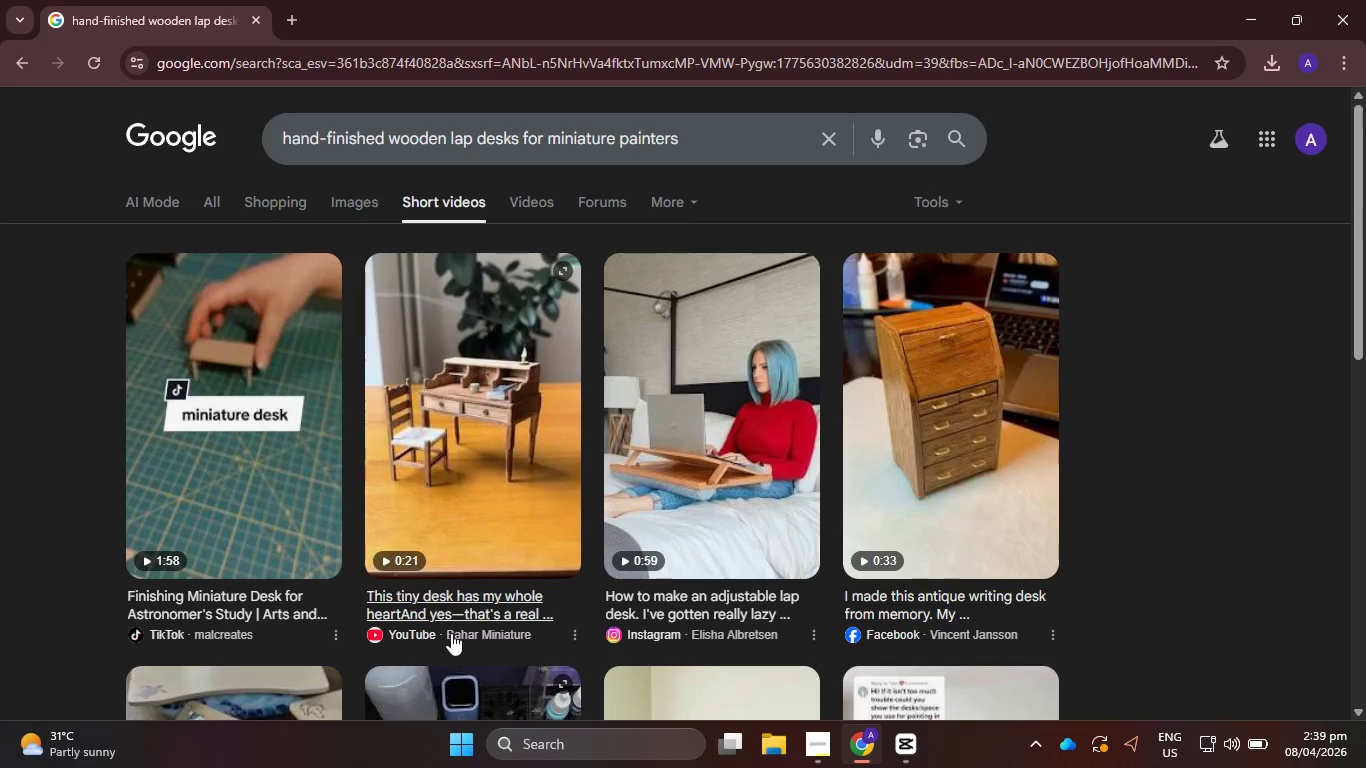 
wait(14.72)
 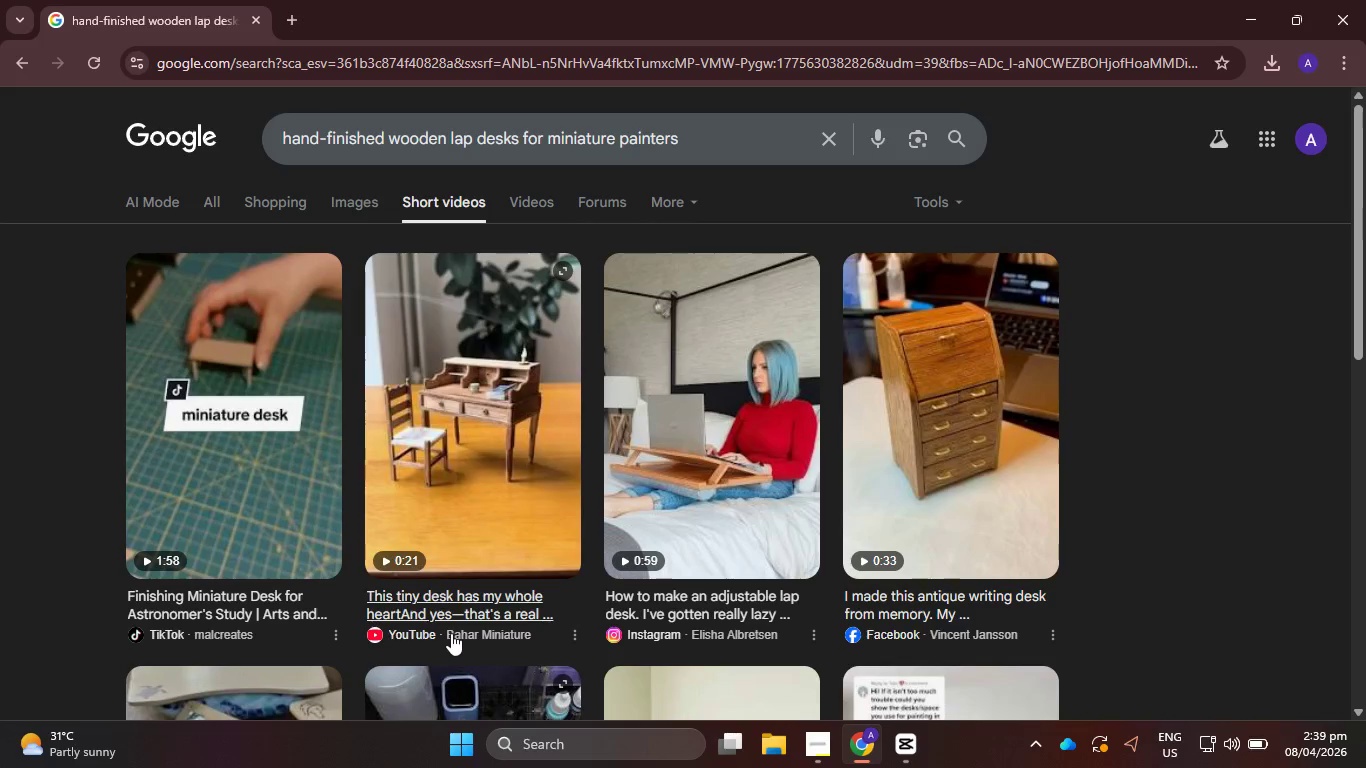 
scroll: coordinate [160, 660], scroll_direction: down, amount: 5.0
 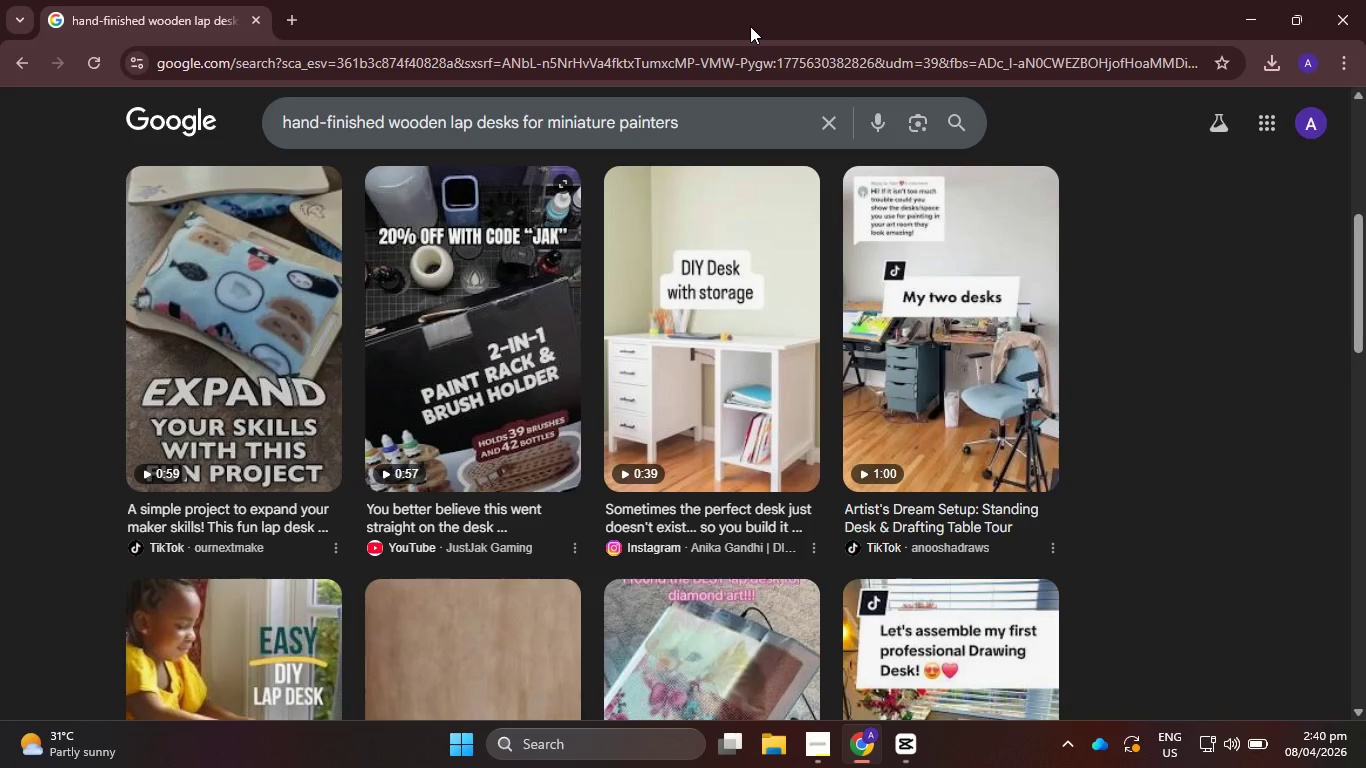 
wait(15.42)
 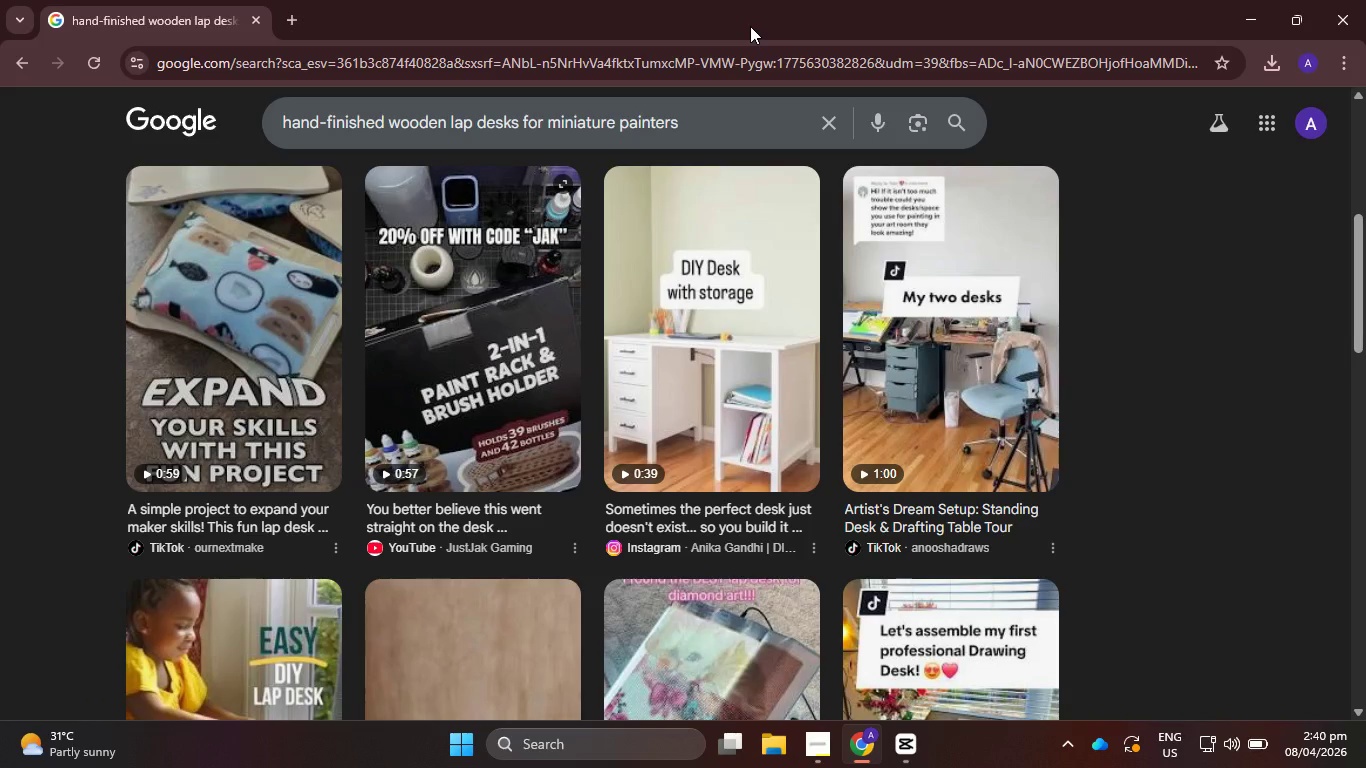 
scroll: coordinate [935, 81], scroll_direction: down, amount: 4.0
 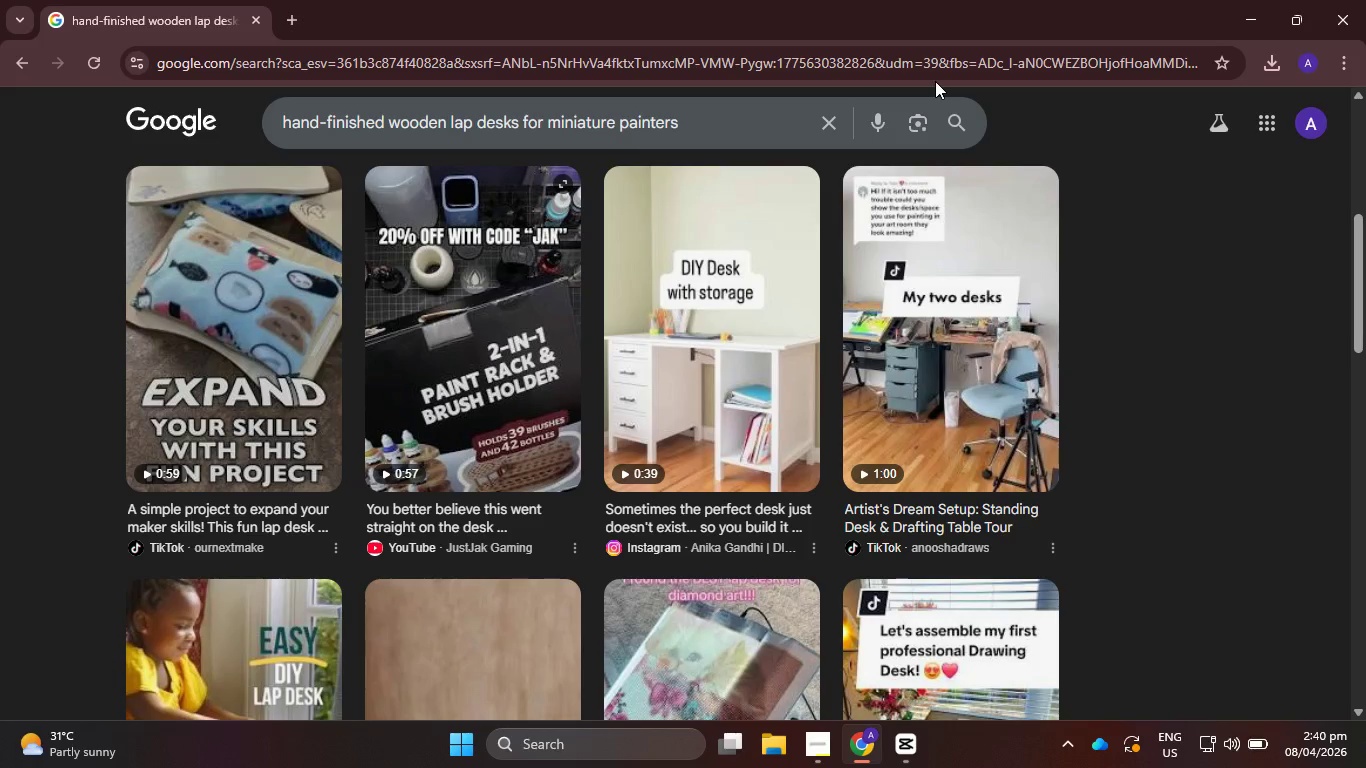 
wait(14.51)
 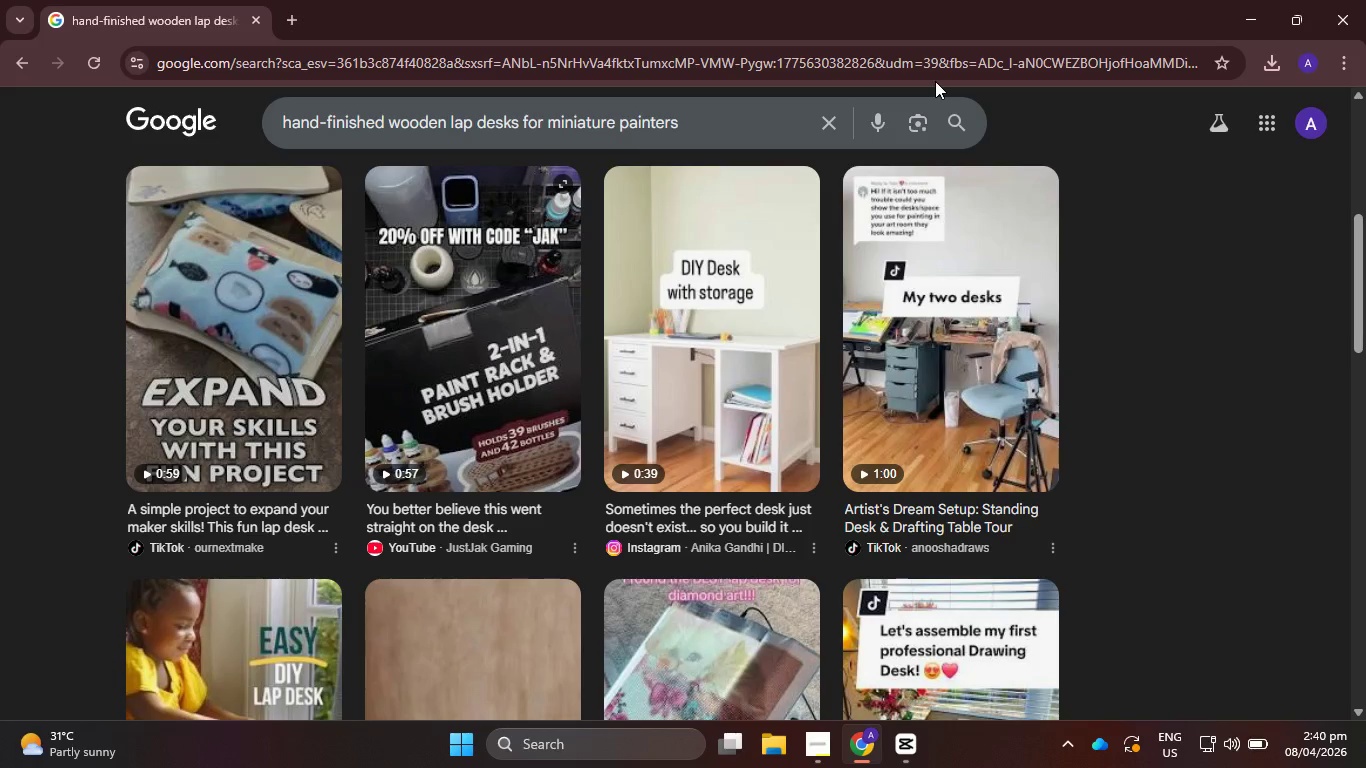 
scroll: coordinate [1044, 596], scroll_direction: up, amount: 14.0
 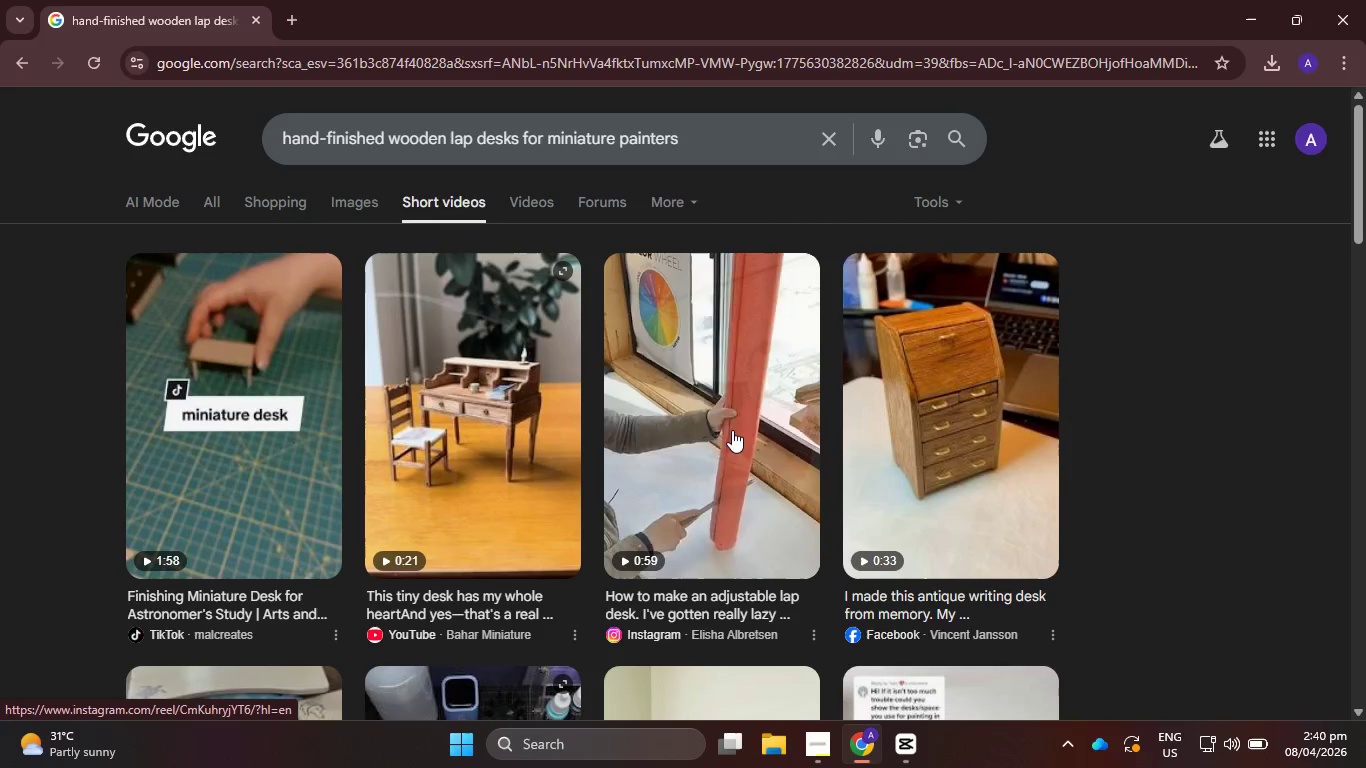 
left_click([732, 430])
 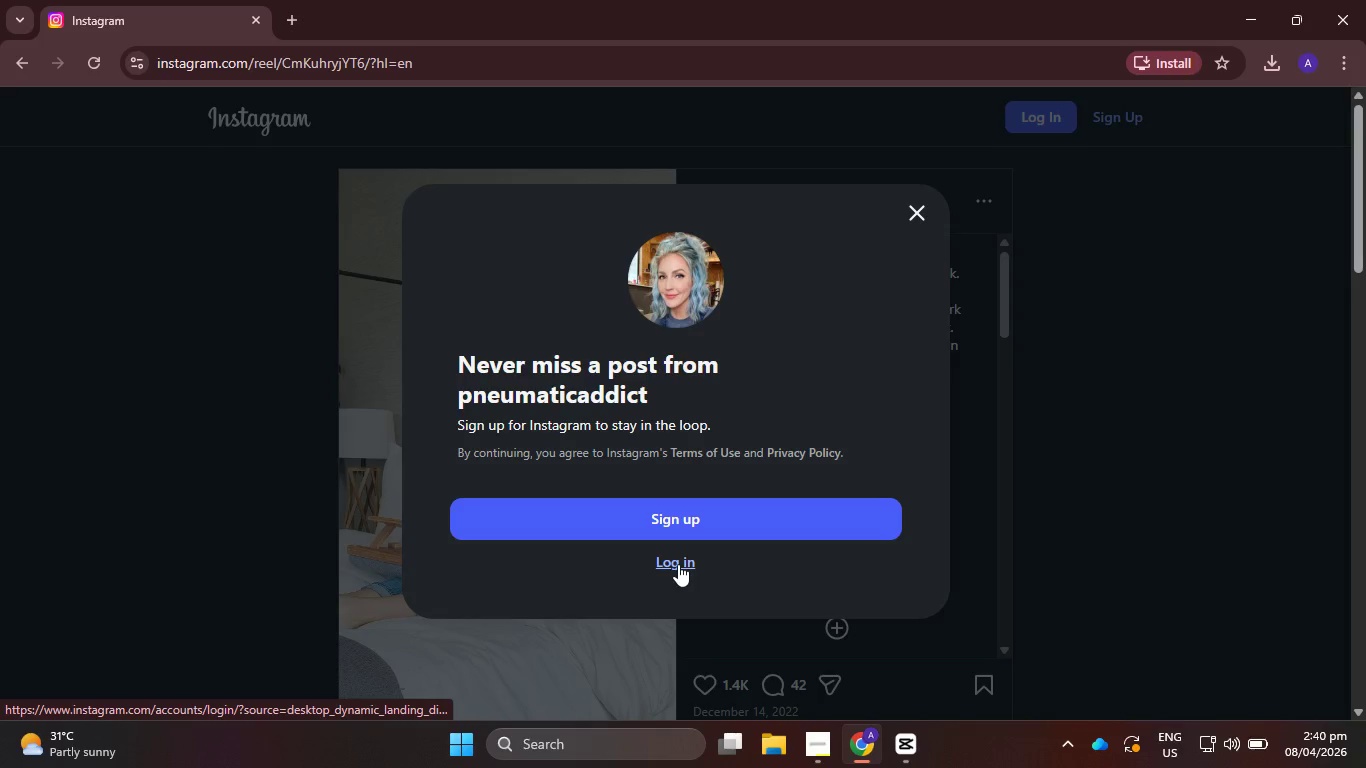 
left_click([907, 207])
 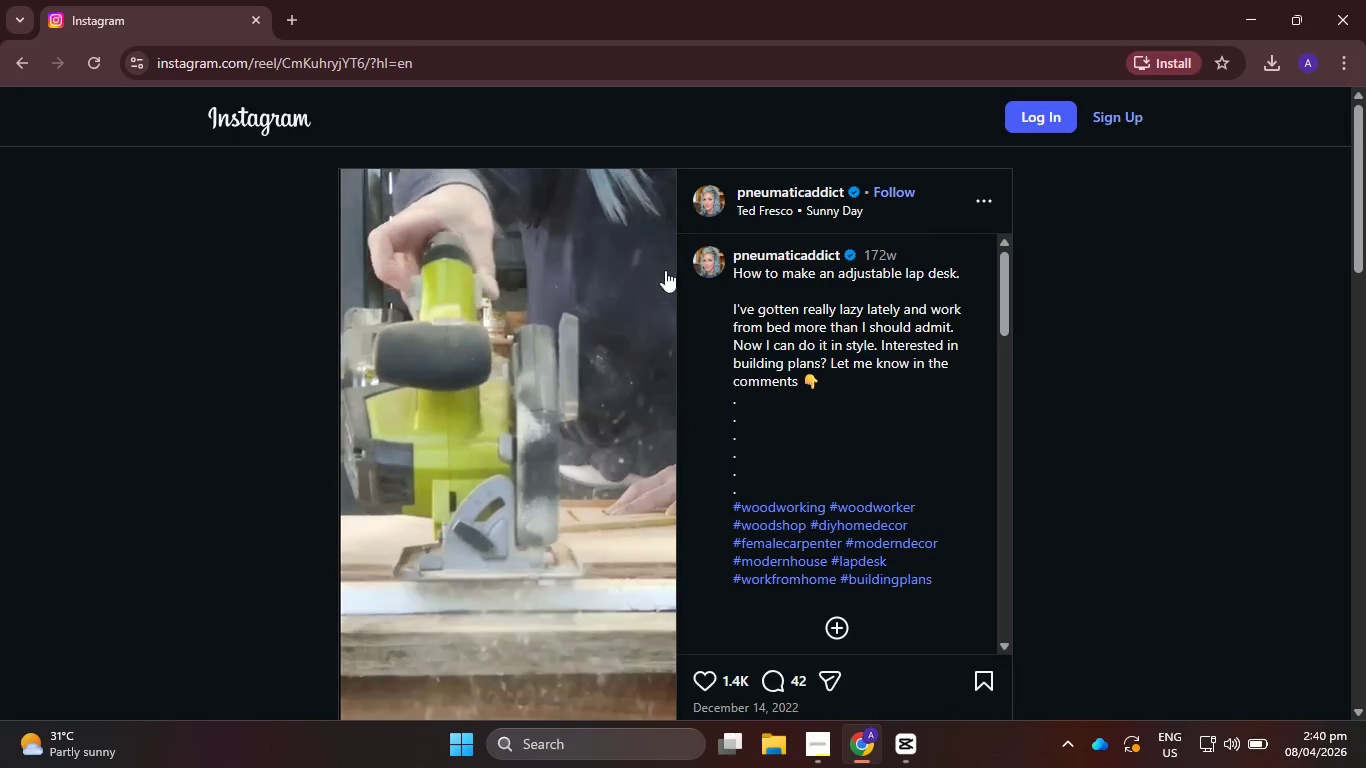 
wait(5.61)
 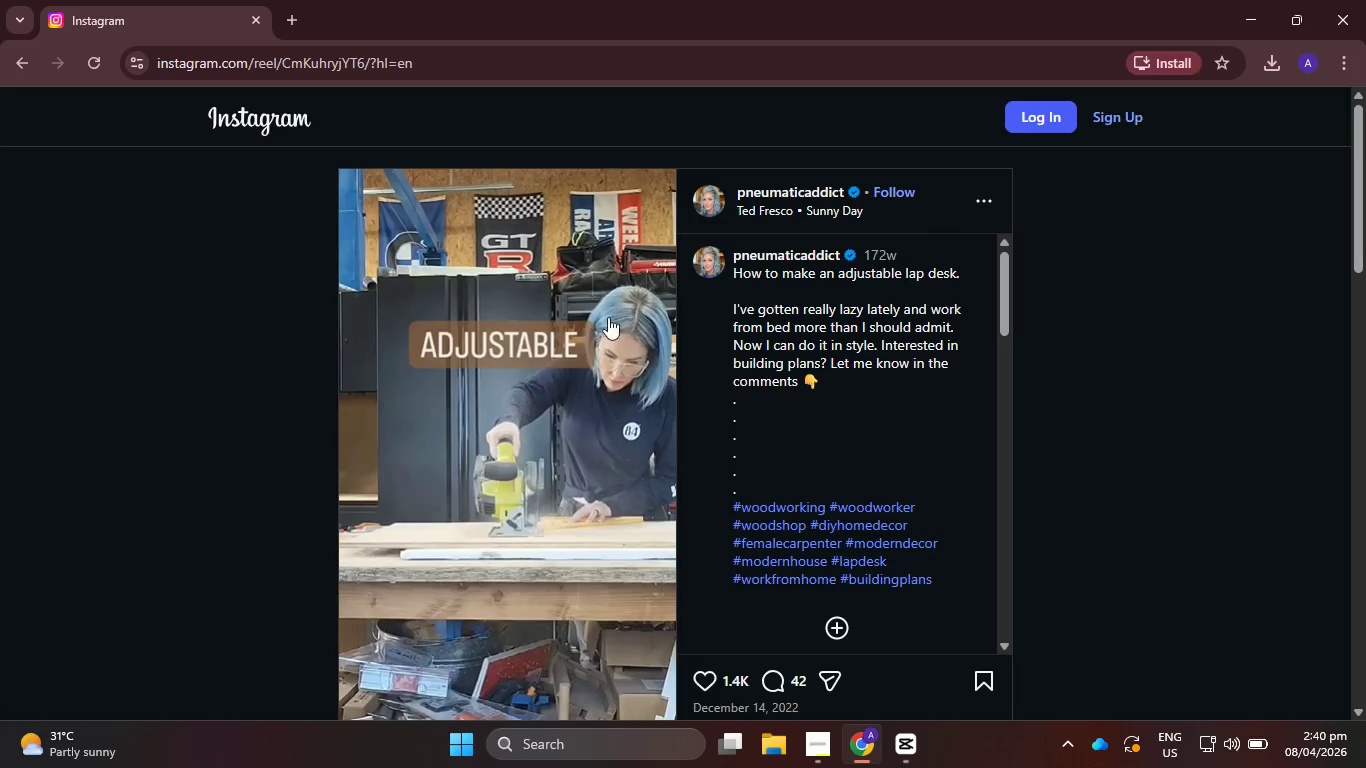 
right_click([532, 312])
 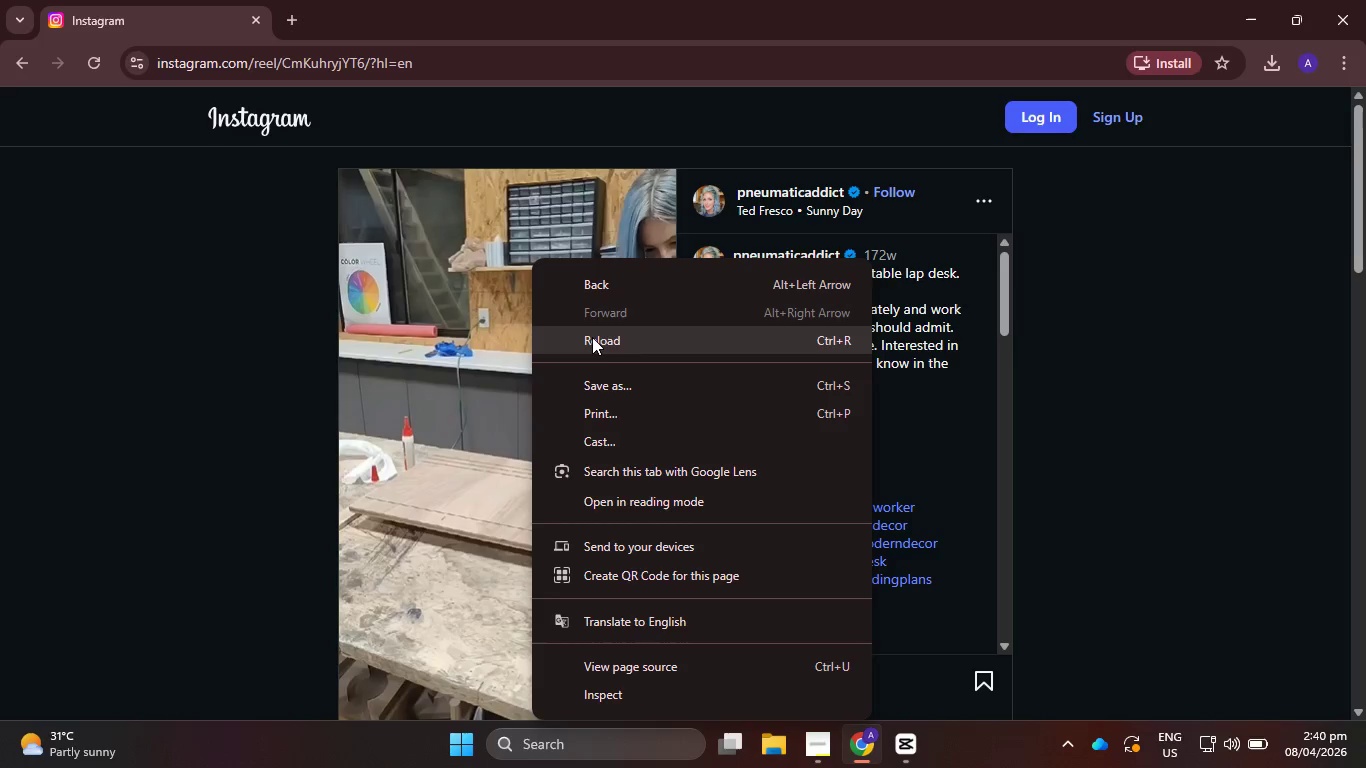 
wait(7.78)
 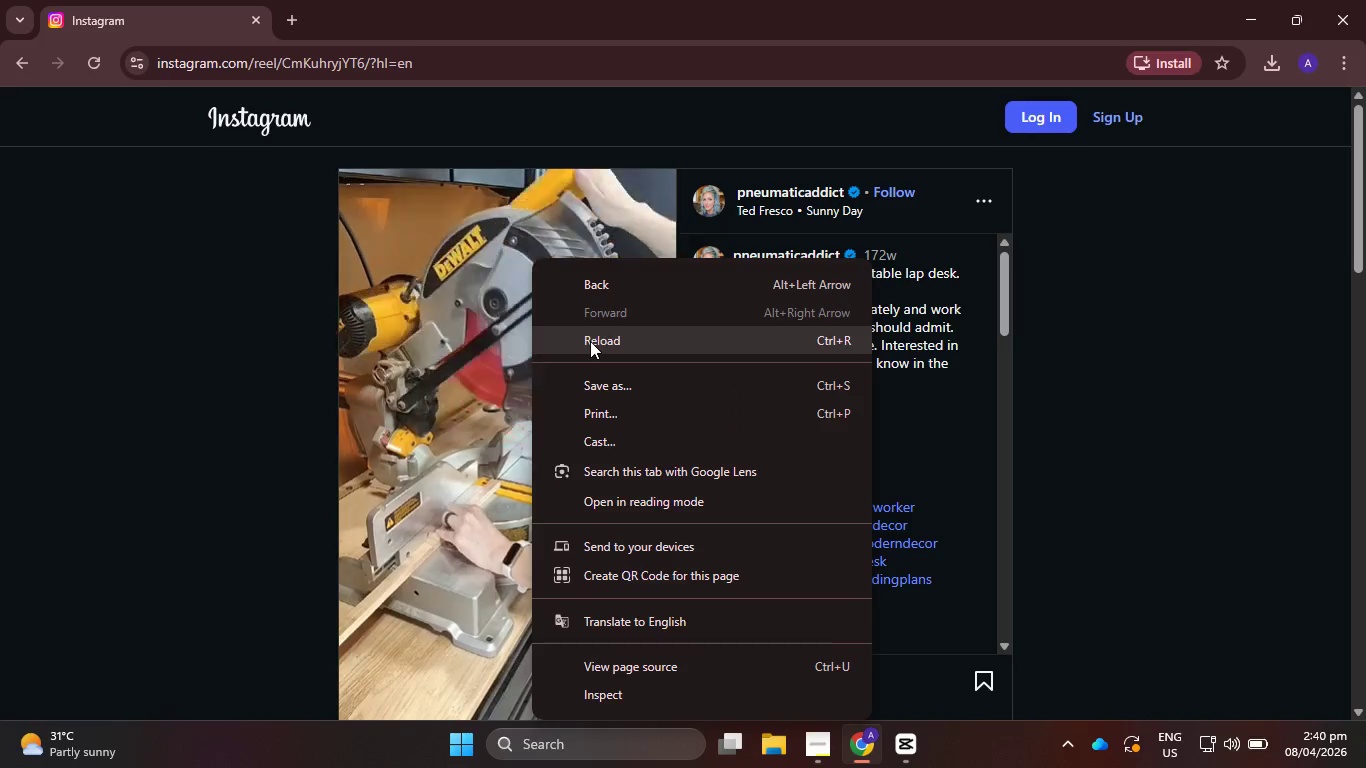 
left_click([461, 75])
 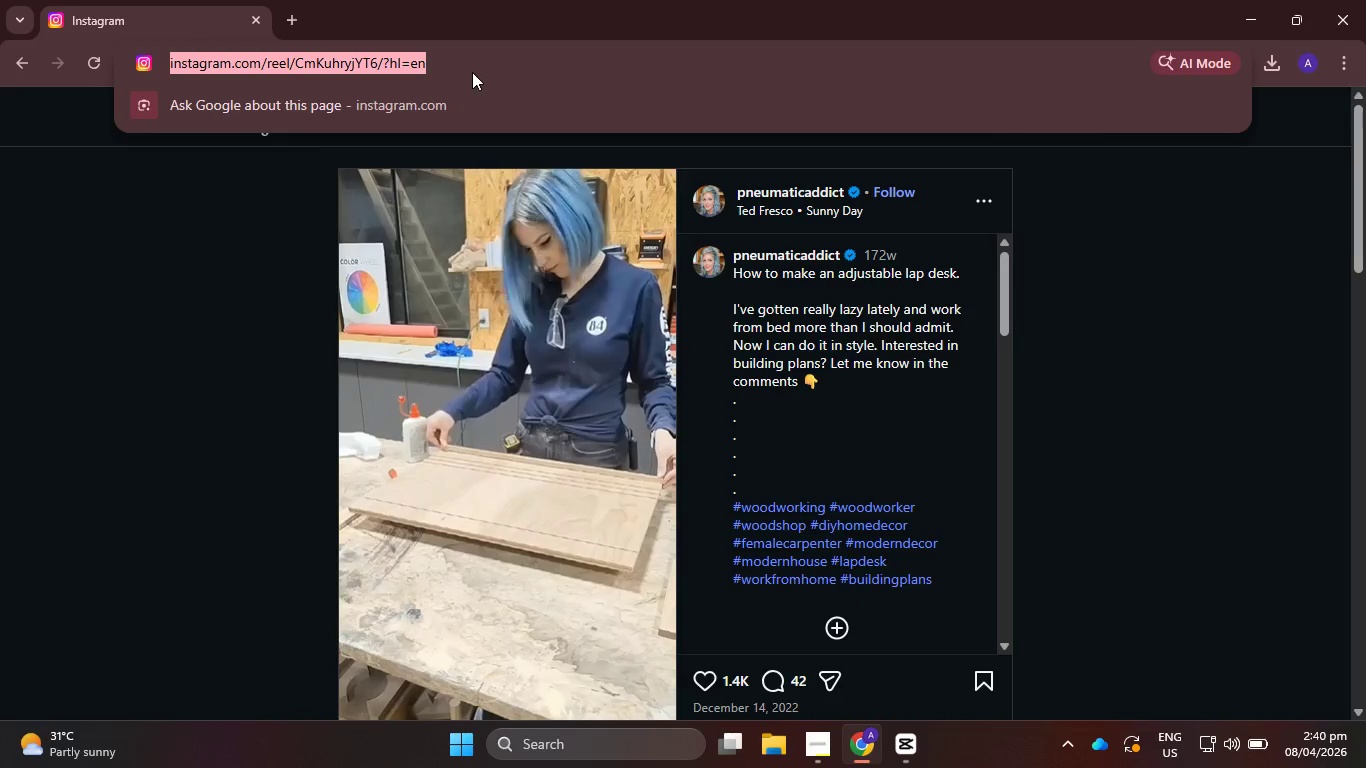 
key(Control+C)
 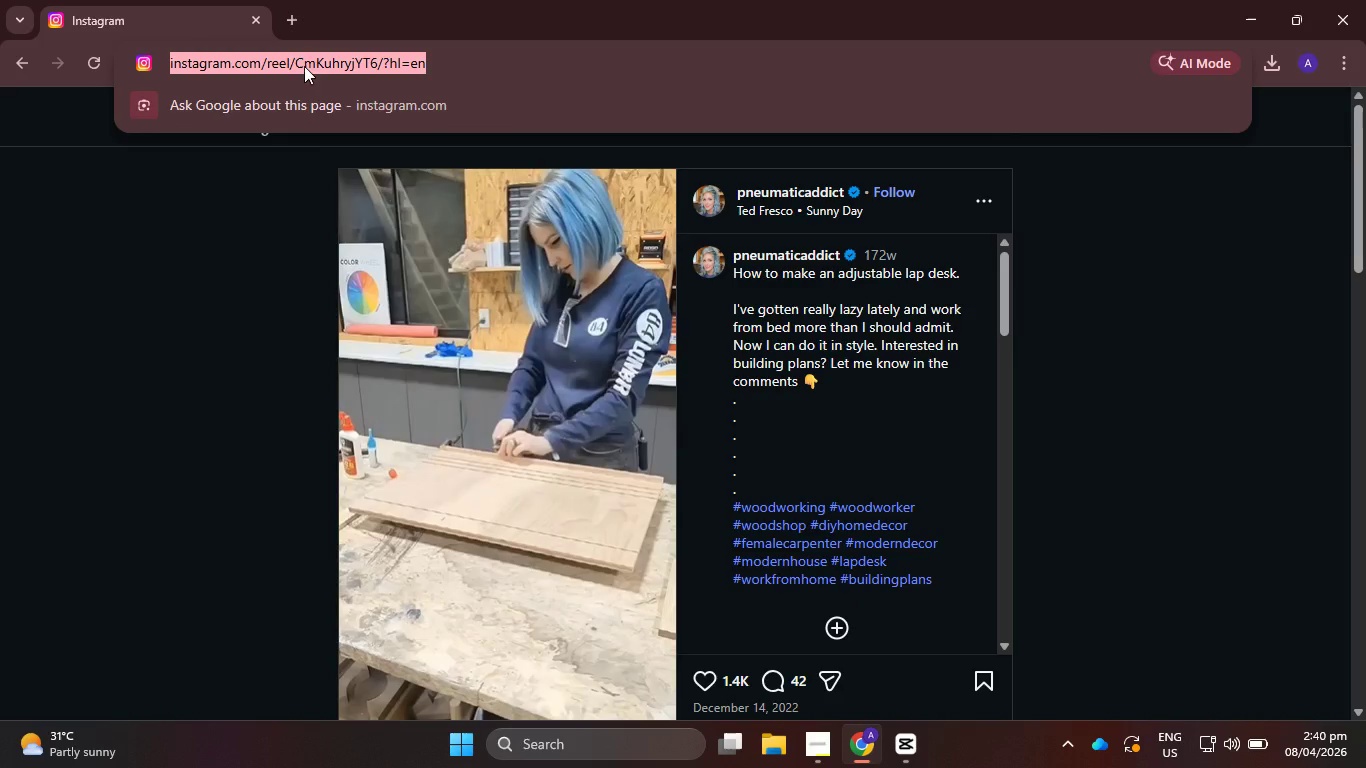 
left_click([298, 3])
 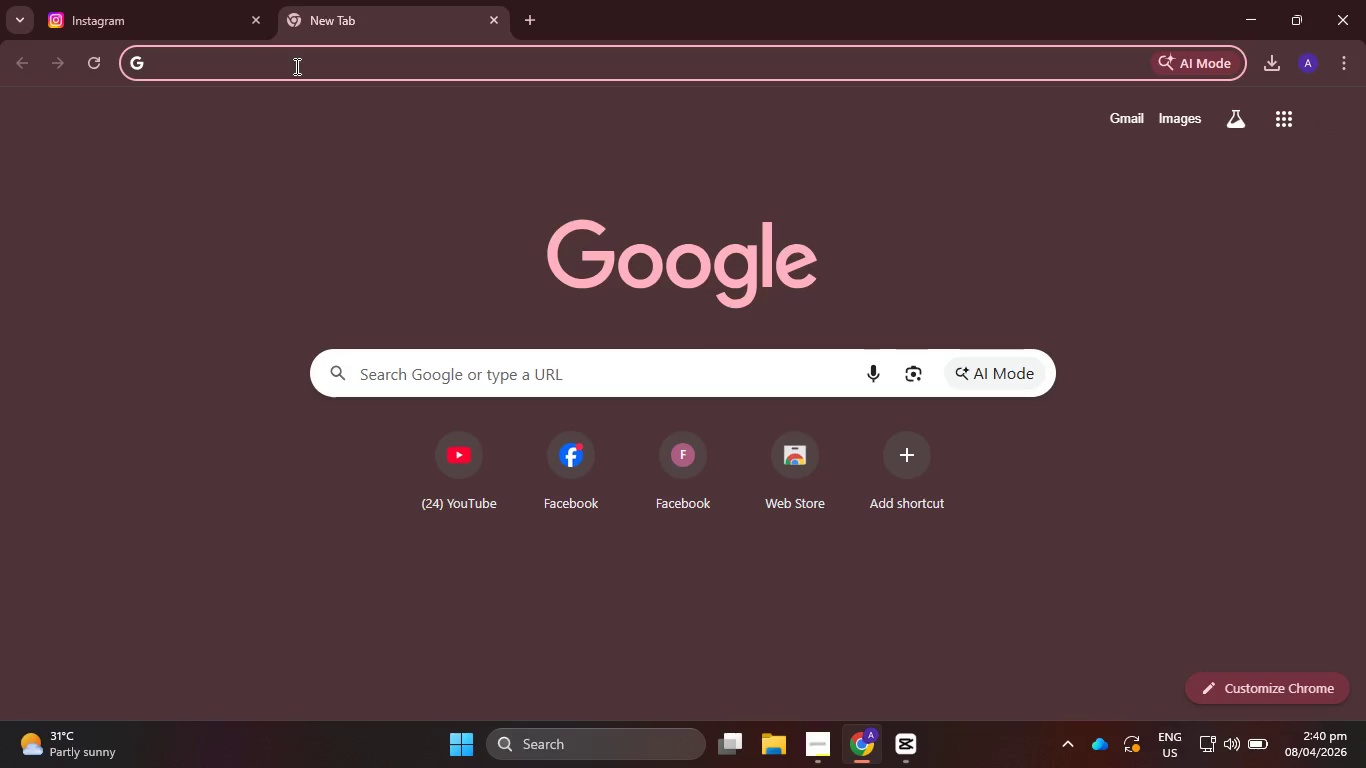 
type(instagra m)
key(Backspace)
key(Backspace)
type(m video do)
 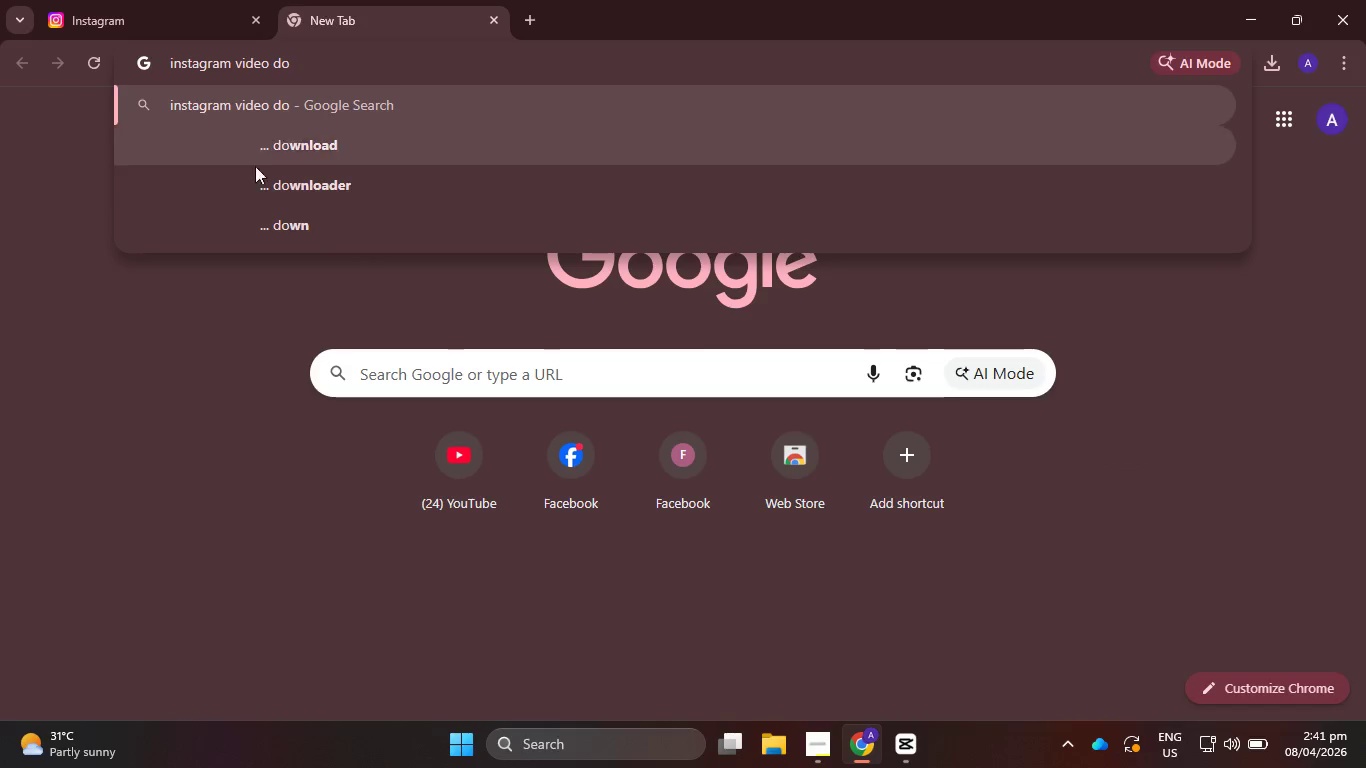 
left_click([340, 191])
 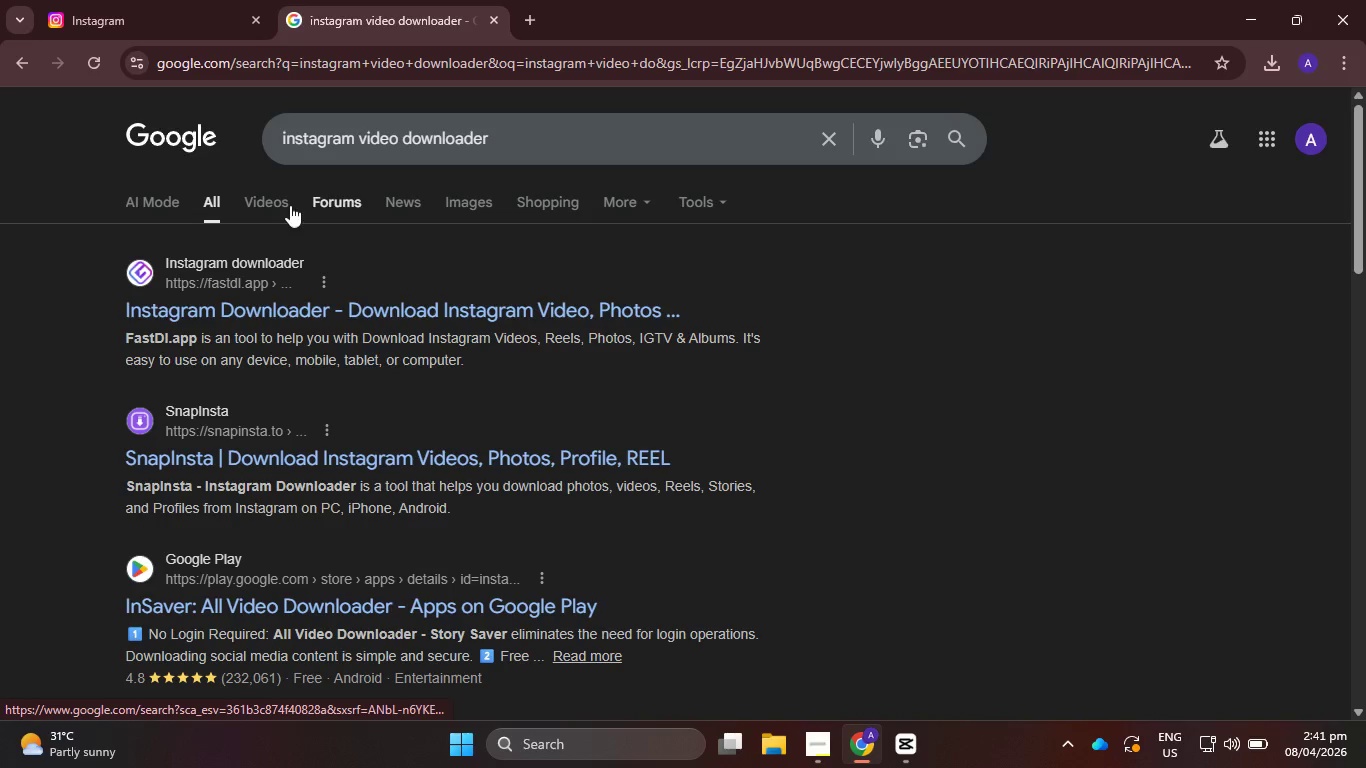 
mouse_move([303, 331])
 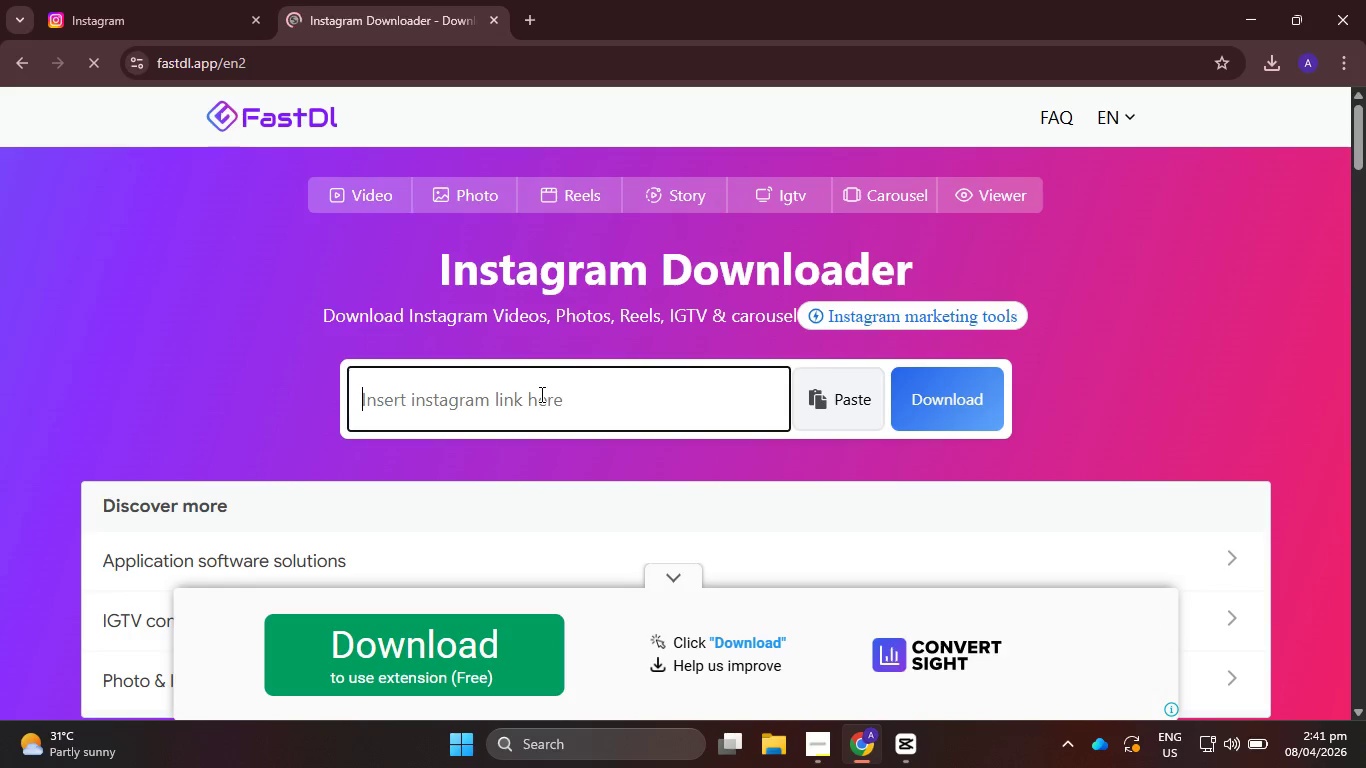 
key(Control+V)
 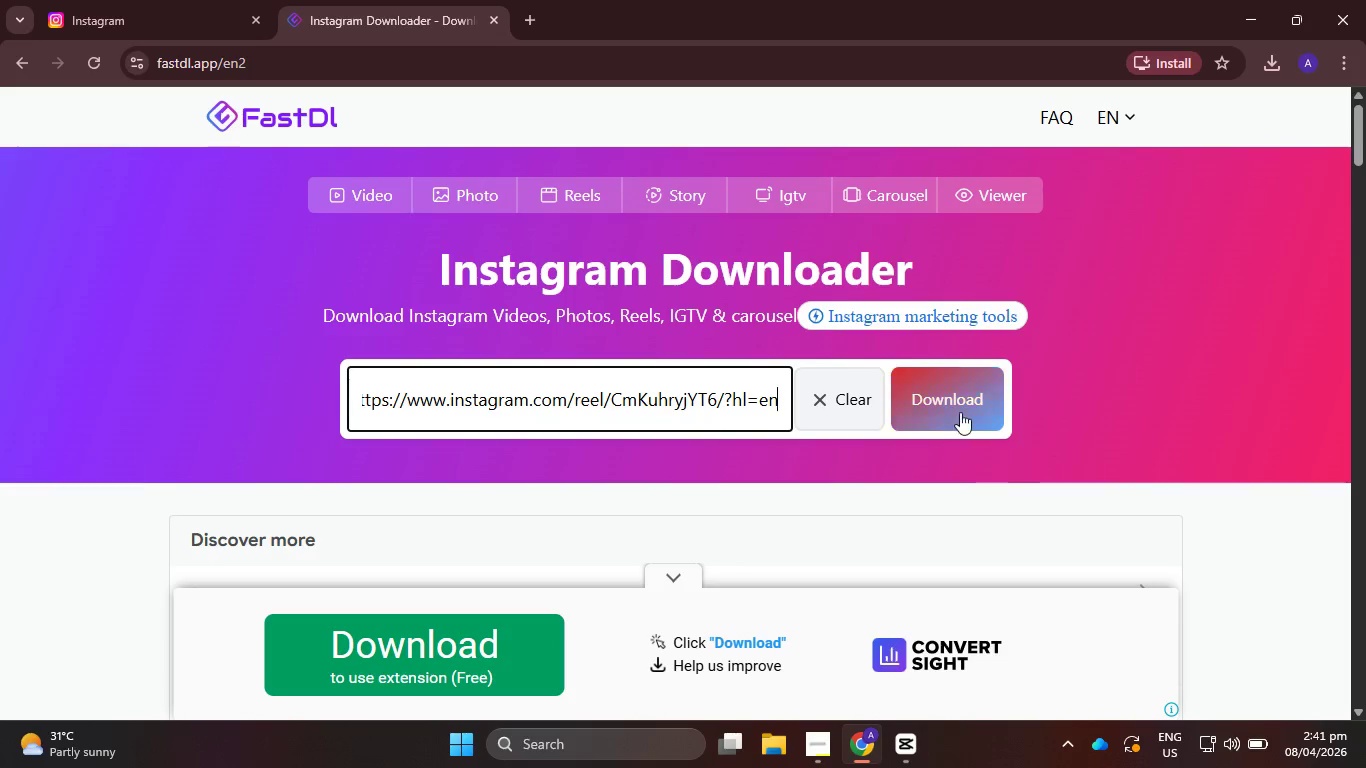 
left_click([961, 405])
 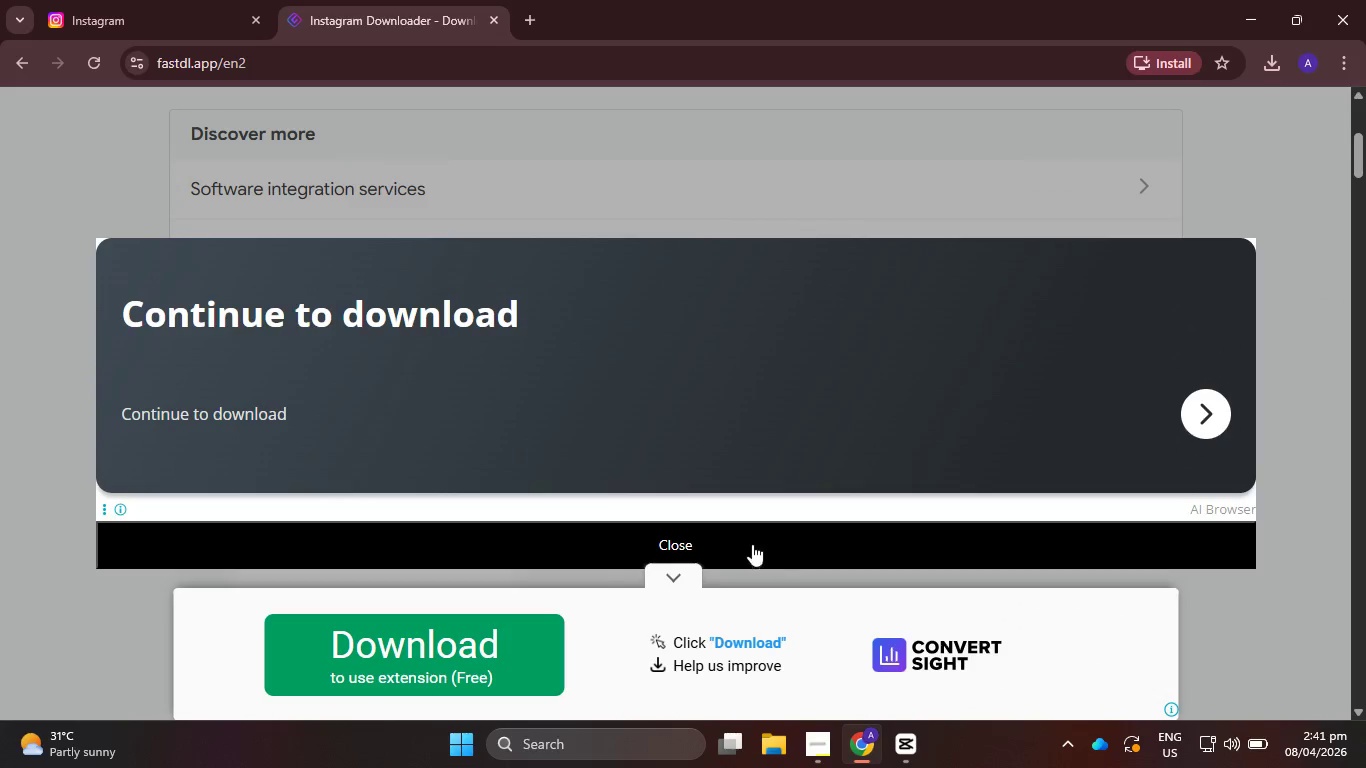 
double_click([667, 575])
 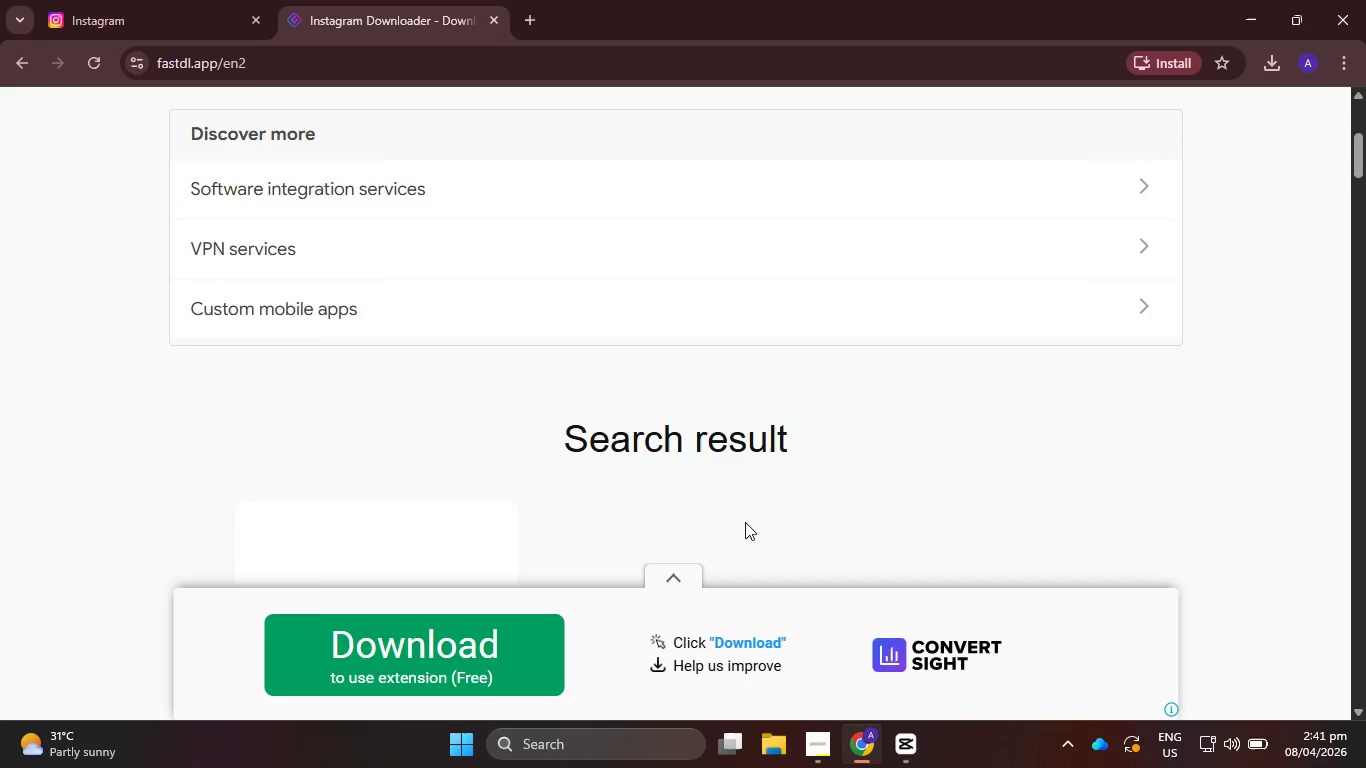 
scroll: coordinate [758, 513], scroll_direction: up, amount: 11.0
 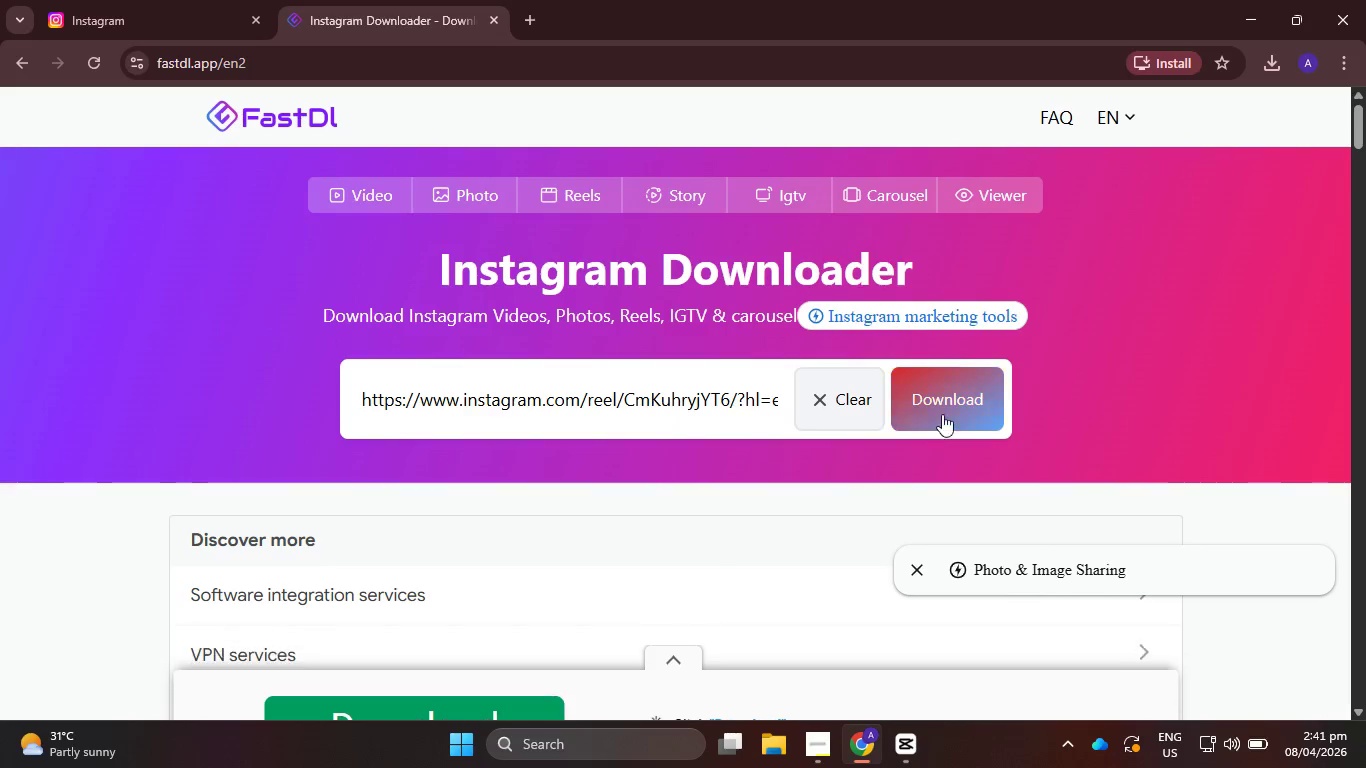 
left_click([947, 410])
 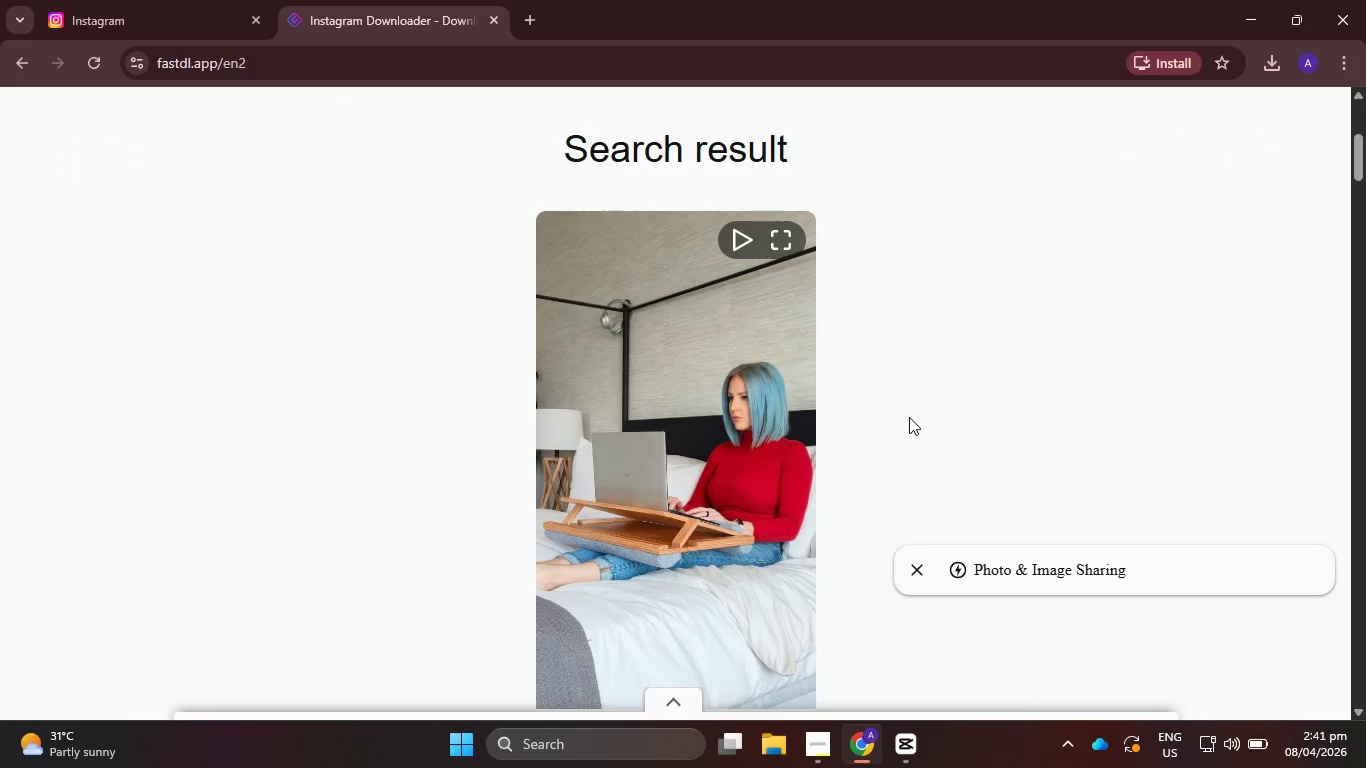 
scroll: coordinate [901, 446], scroll_direction: down, amount: 5.0
 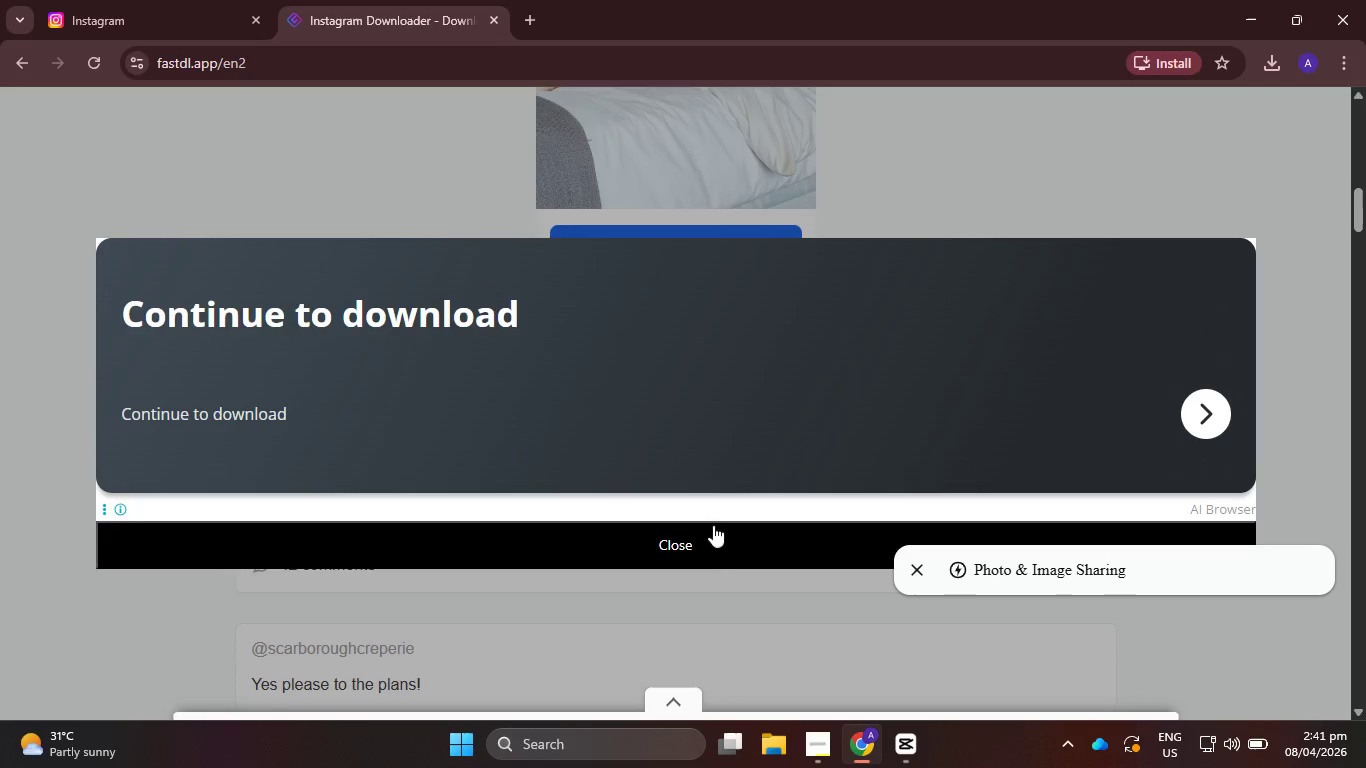 
left_click([707, 532])
 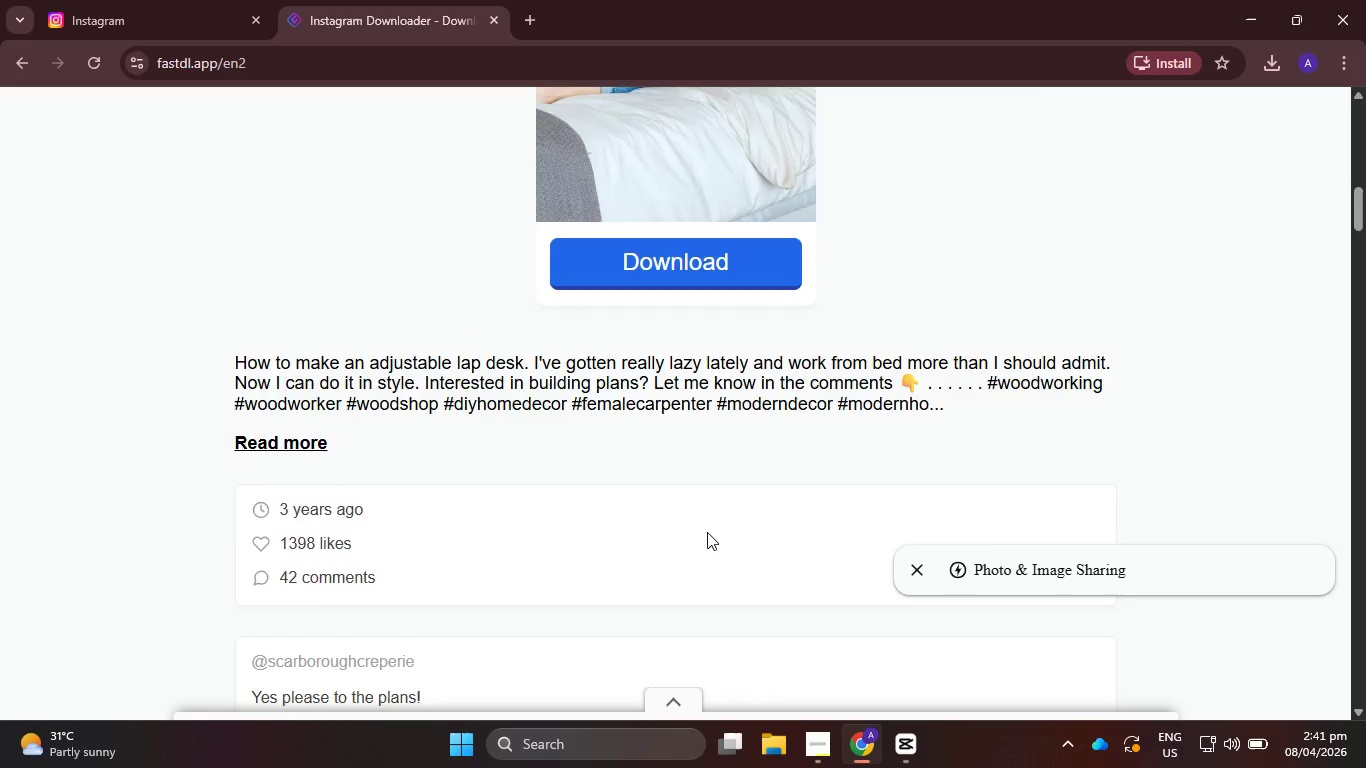 
left_click([695, 450])
 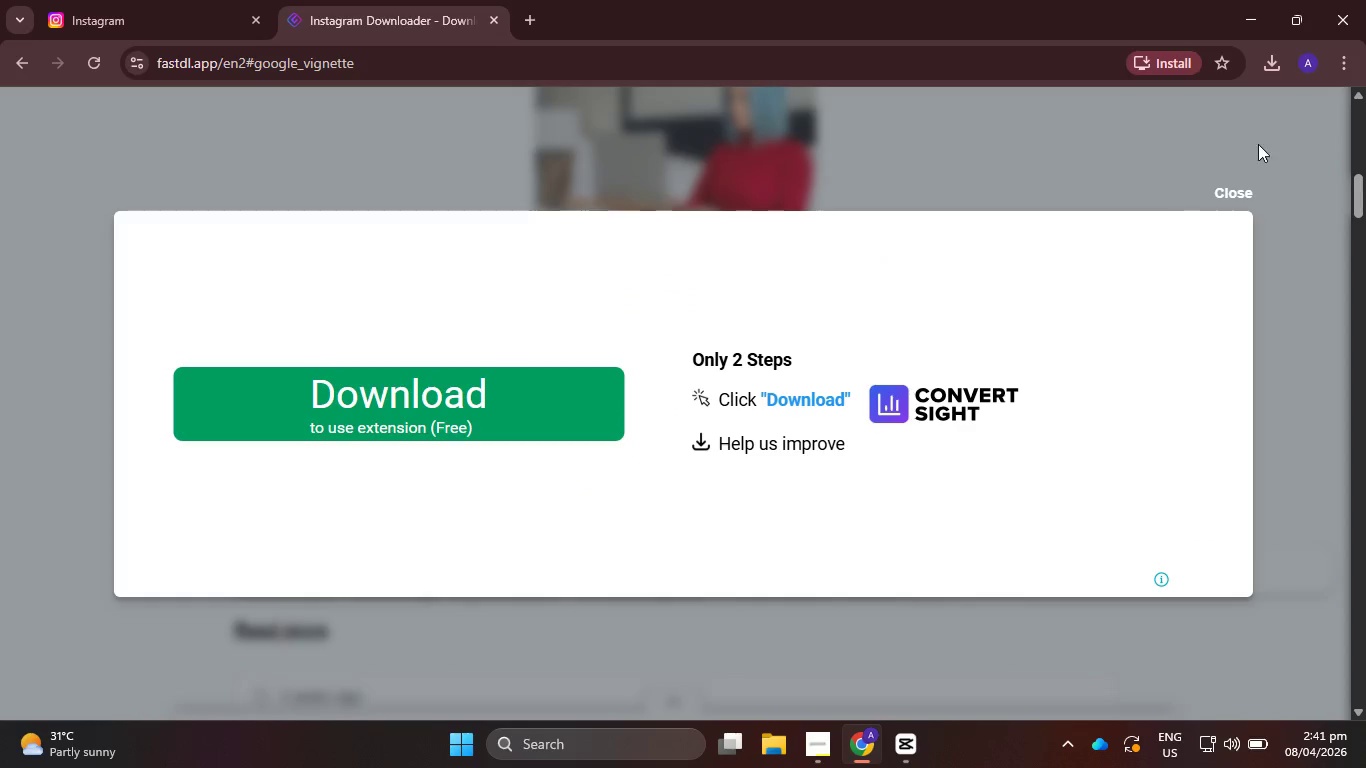 
scroll: coordinate [707, 532], scroll_direction: up, amount: 2.0
 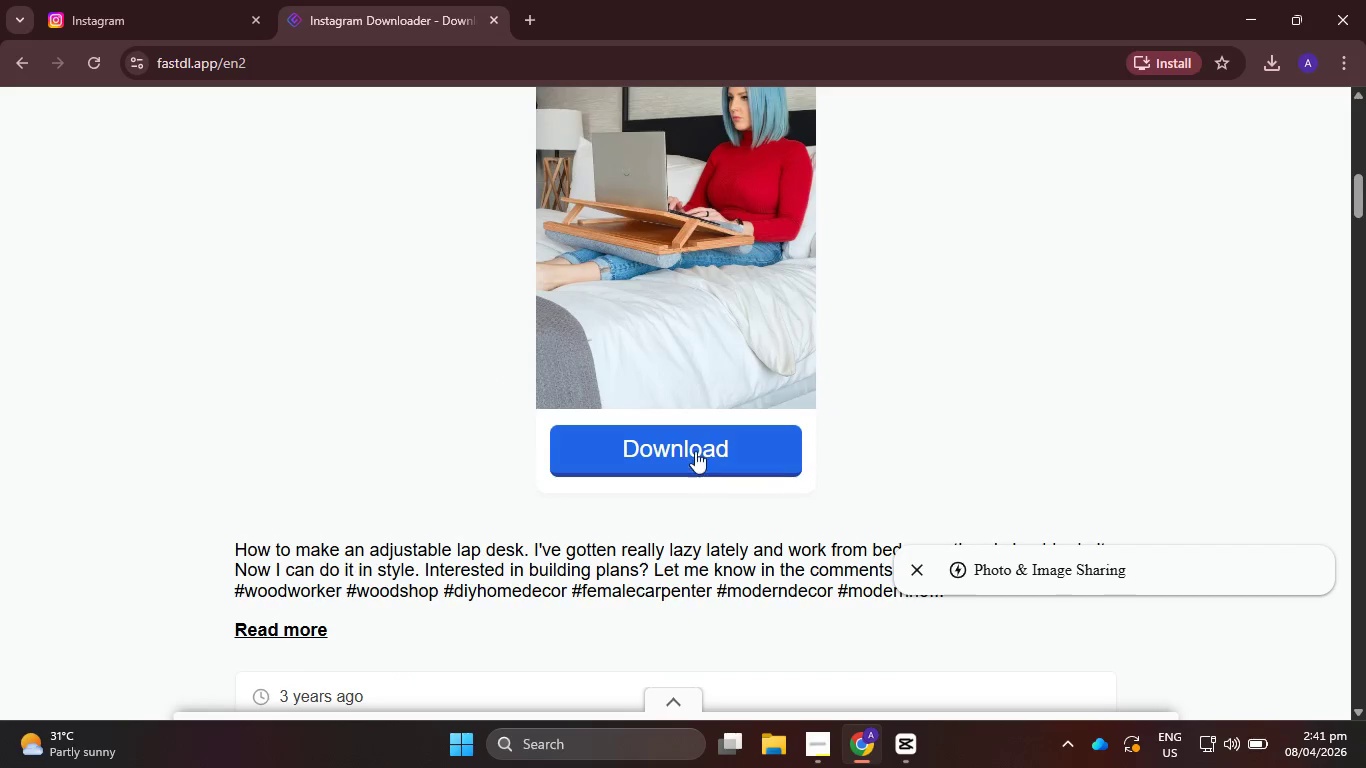 
left_click([1235, 181])
 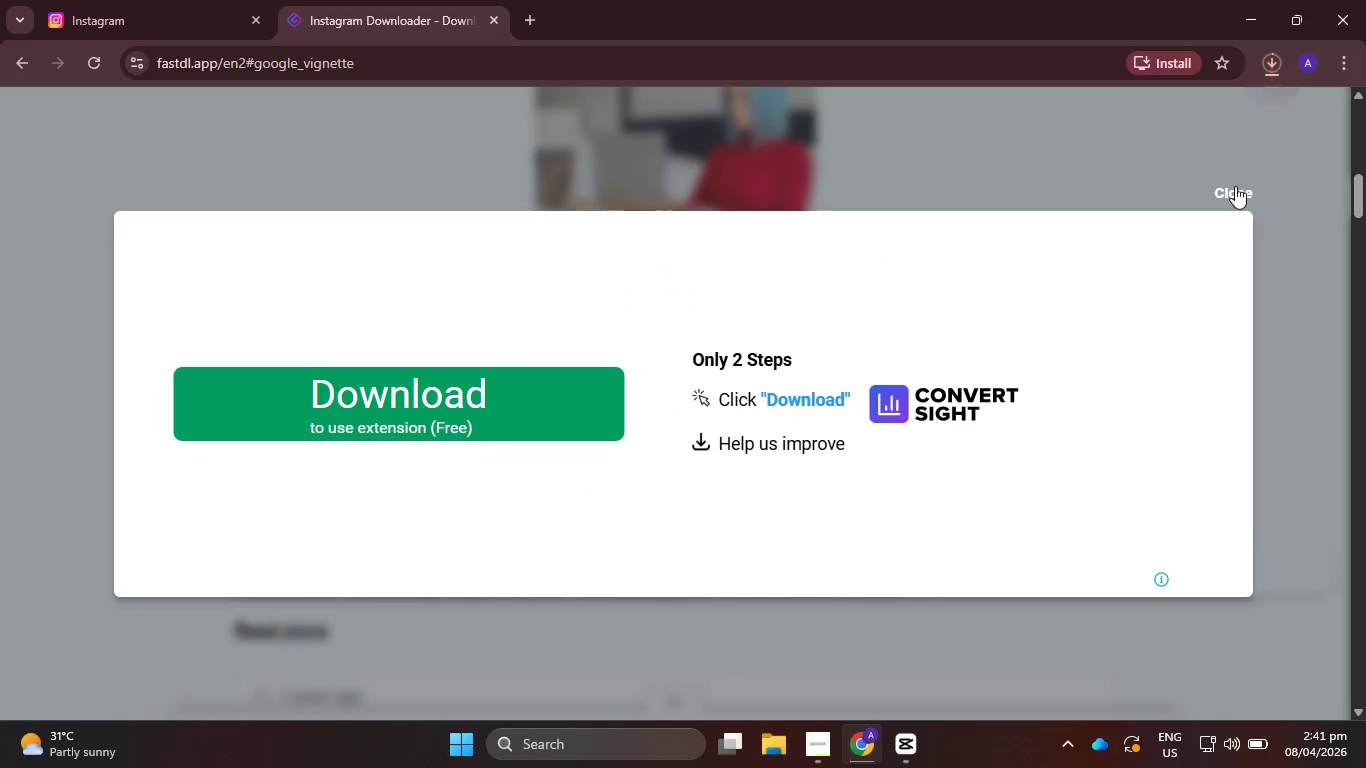 
left_click([1235, 186])
 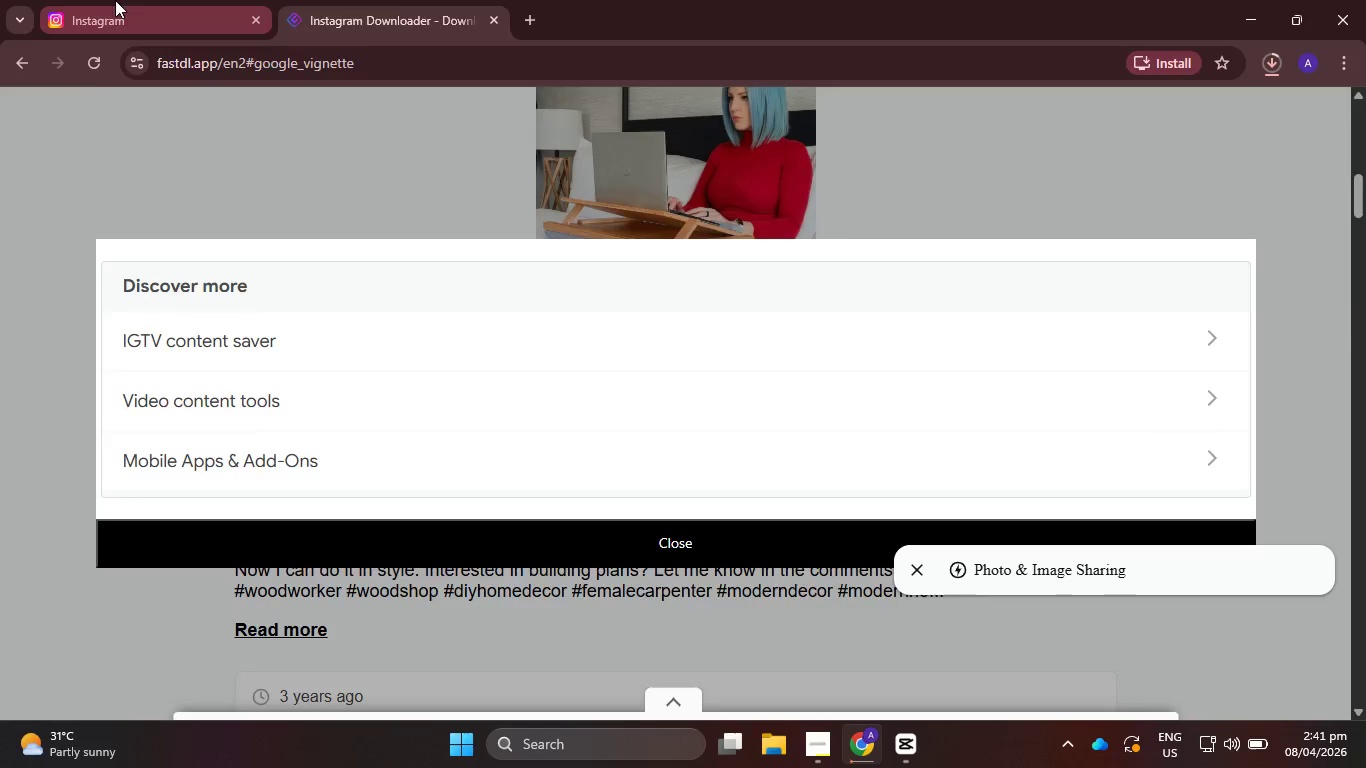 
double_click([33, 57])
 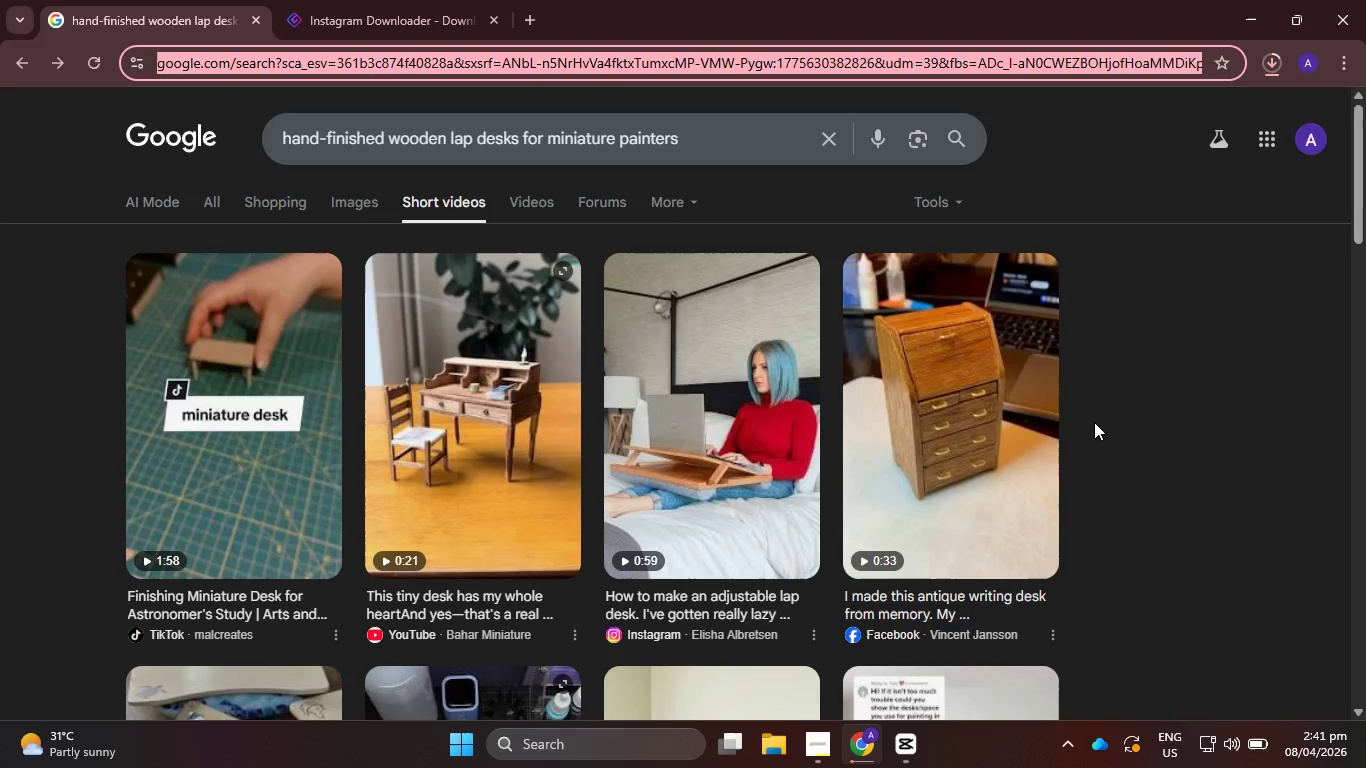 
scroll: coordinate [1146, 403], scroll_direction: down, amount: 18.0
 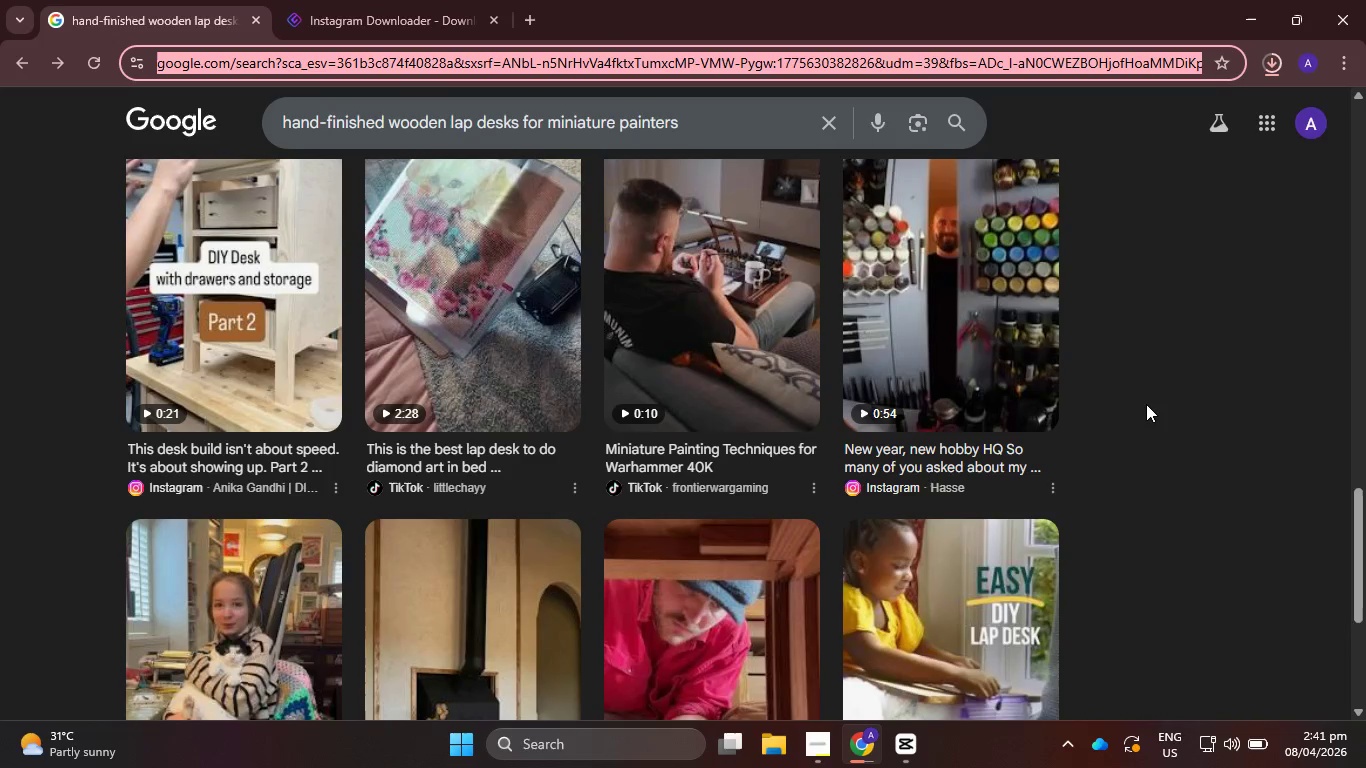 
scroll: coordinate [1152, 401], scroll_direction: down, amount: 3.0
 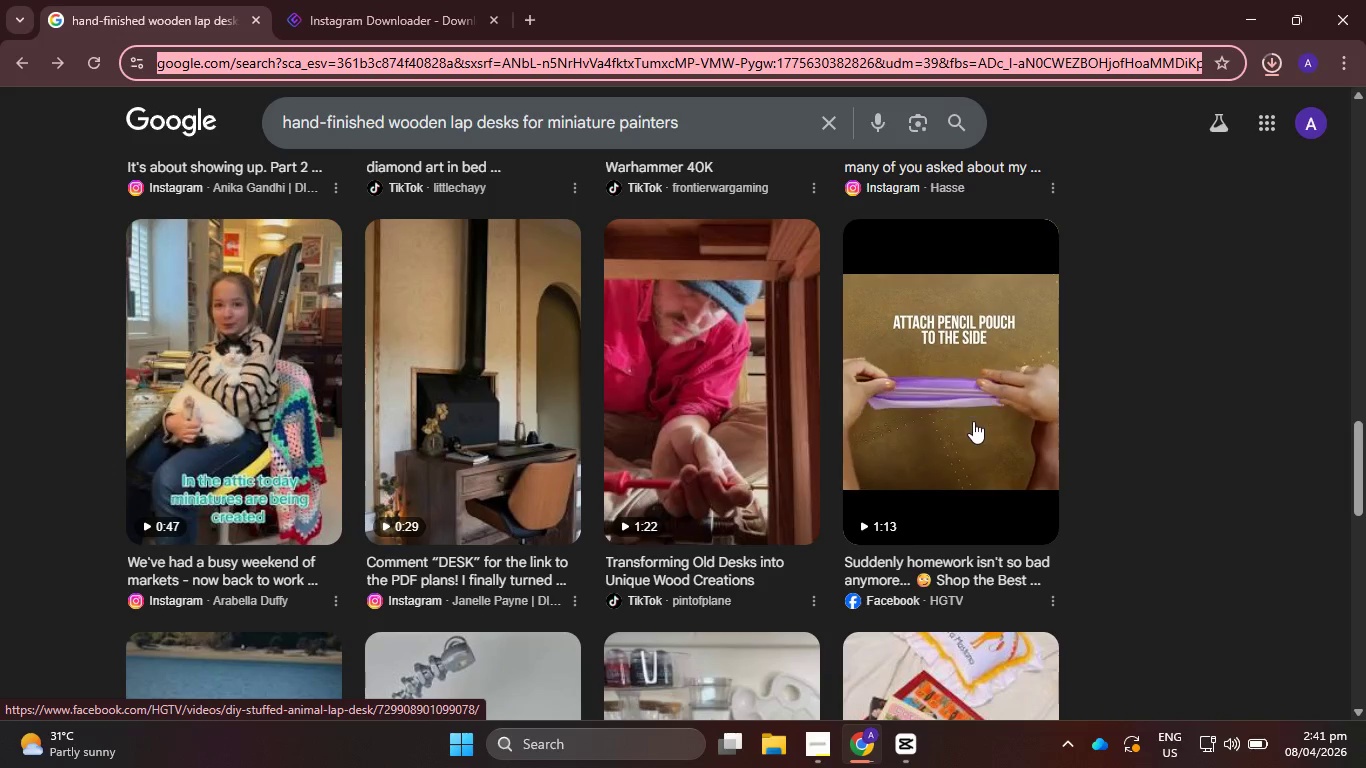 
wait(6.88)
 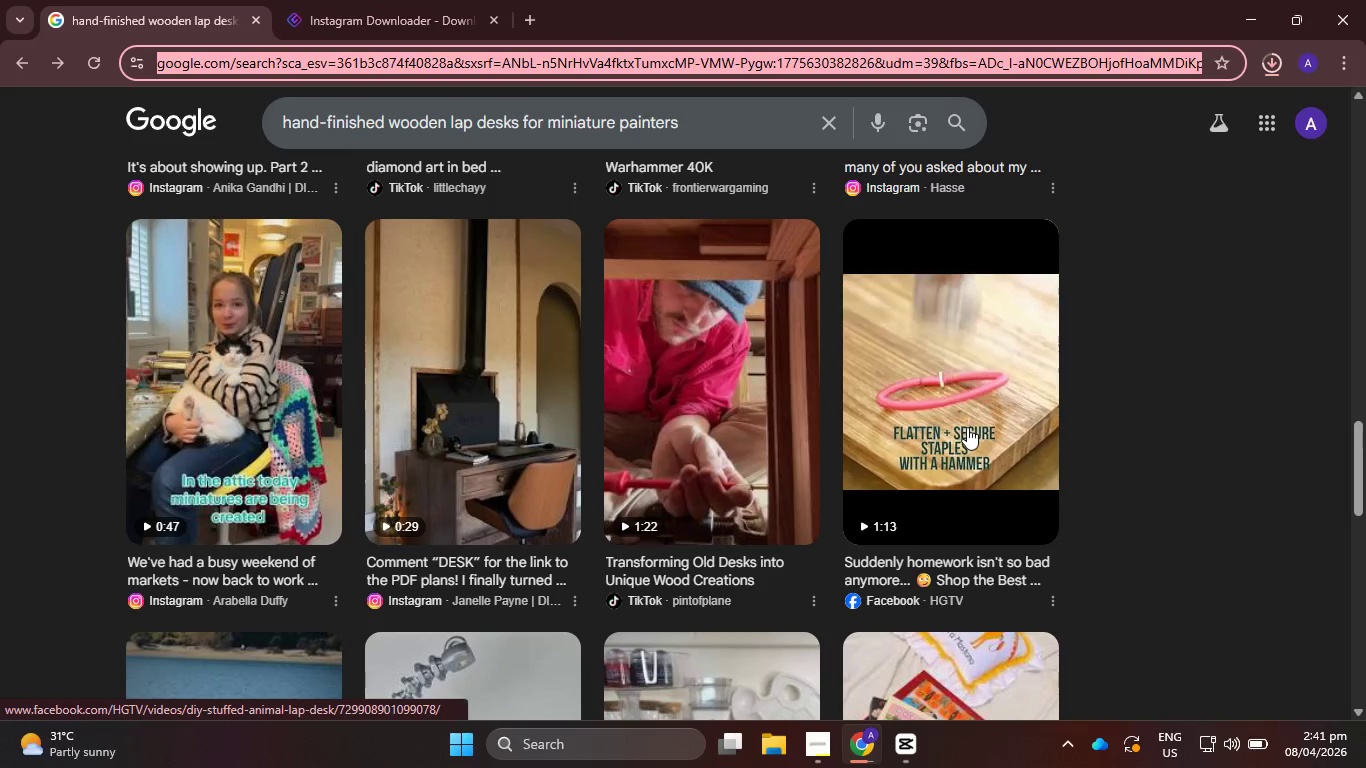 
scroll: coordinate [960, 395], scroll_direction: down, amount: 6.0
 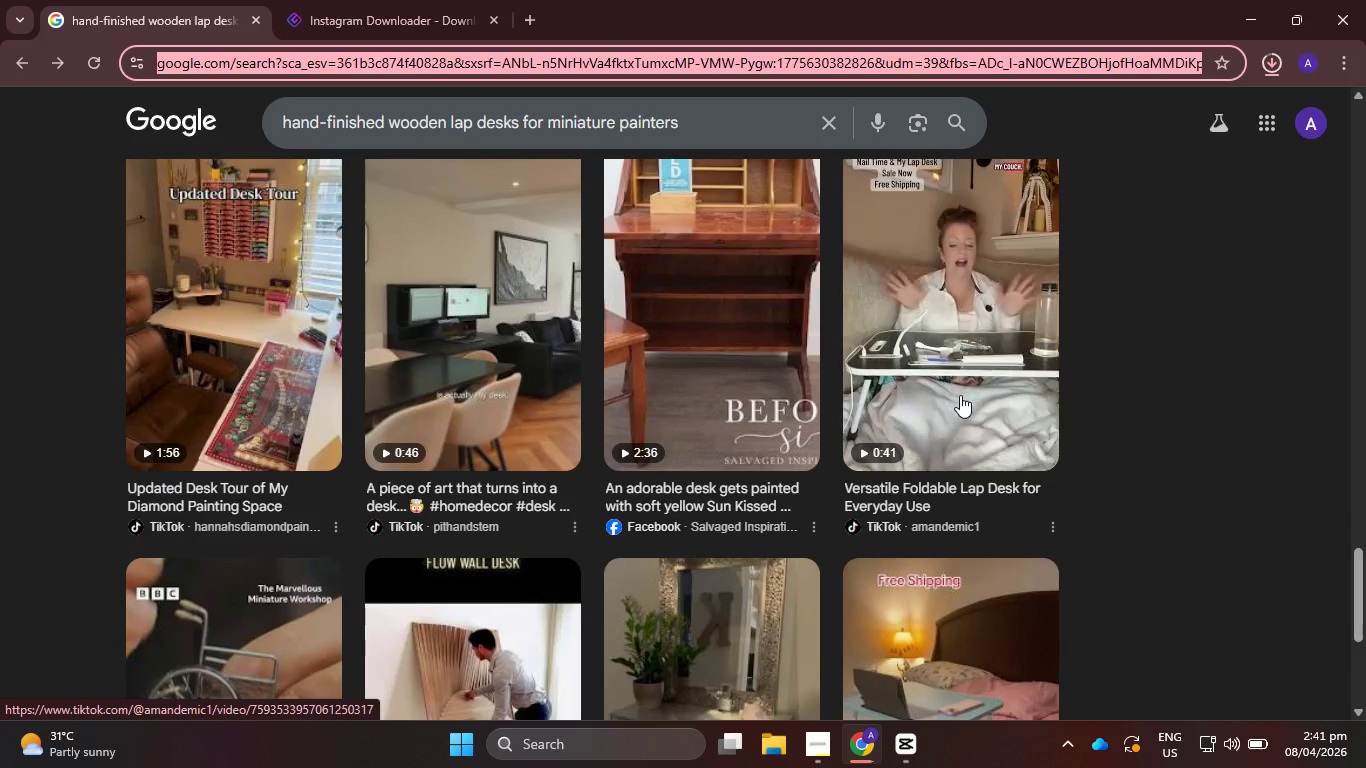 
scroll: coordinate [960, 395], scroll_direction: up, amount: 1.0
 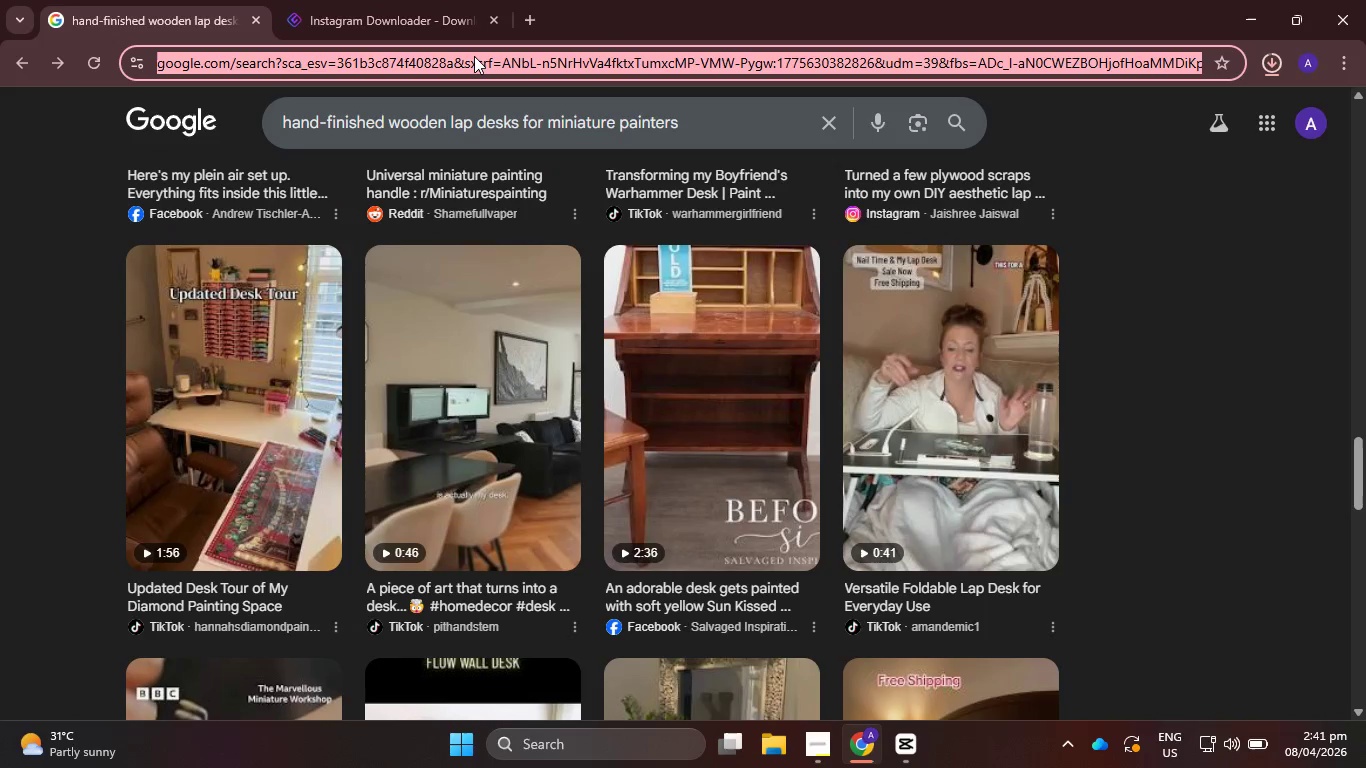 
type(lap desk)
 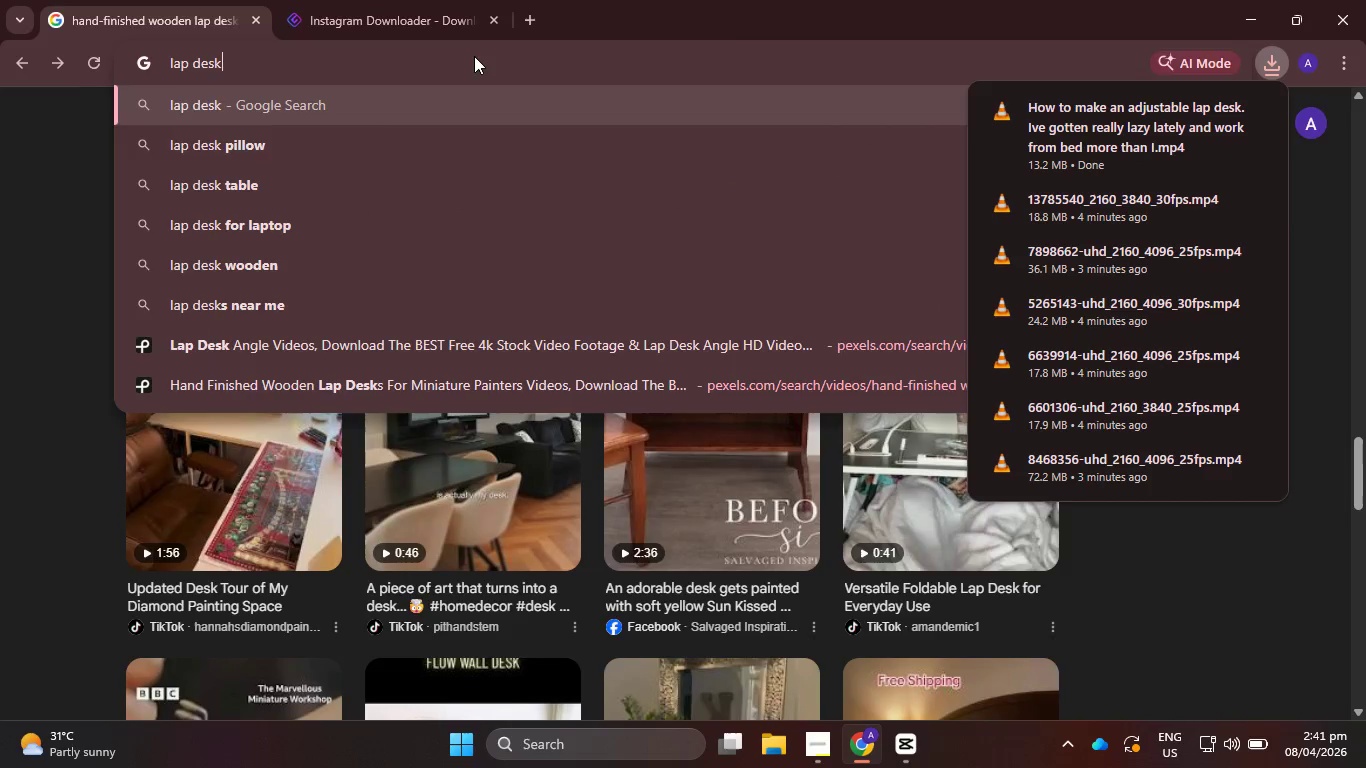 
key(Enter)
 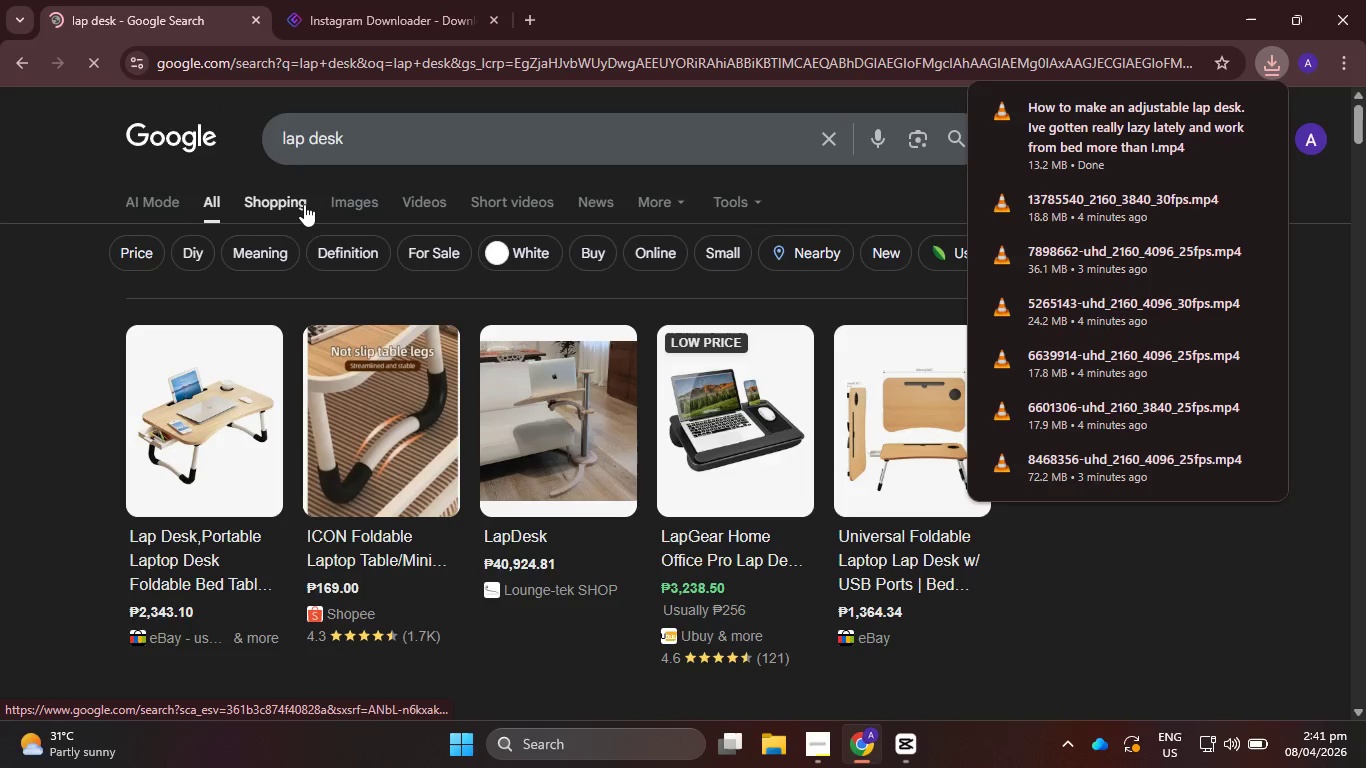 
left_click([437, 192])
 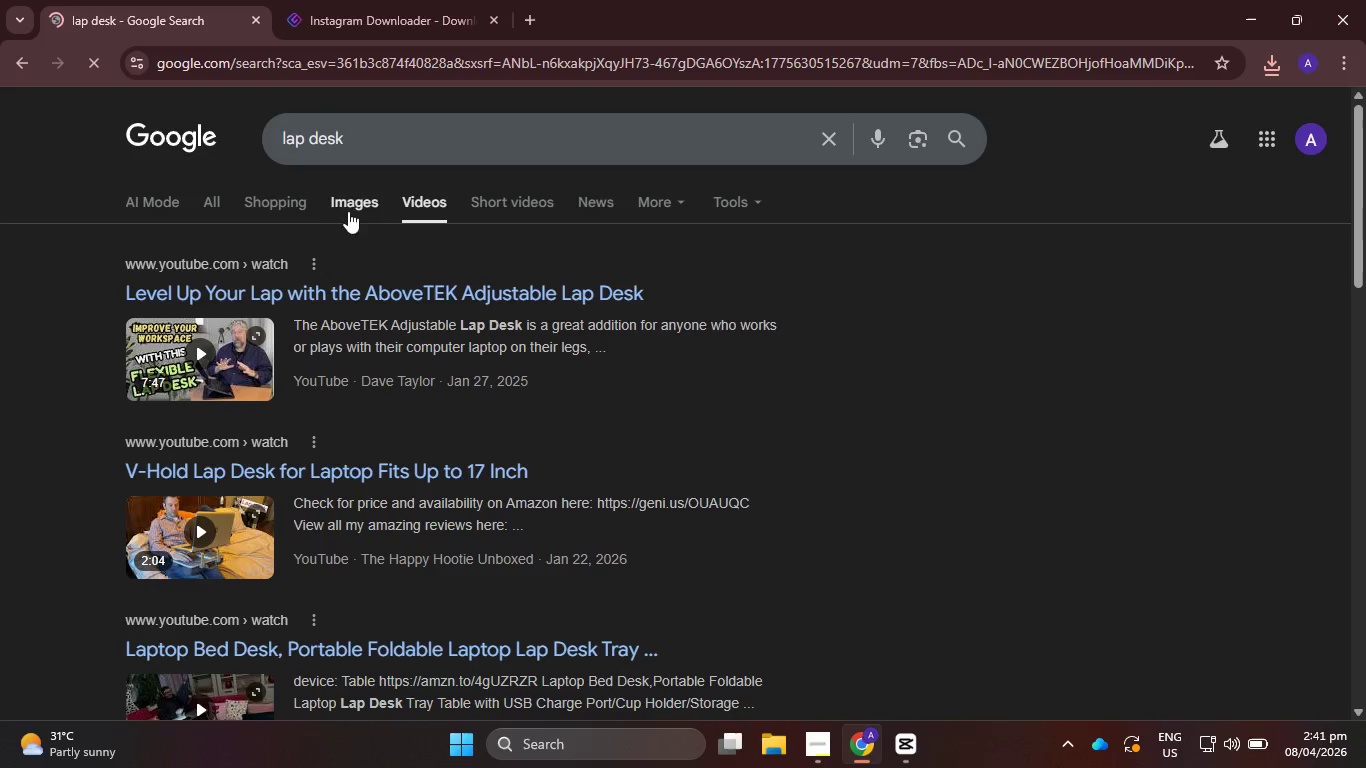 
left_click([480, 193])
 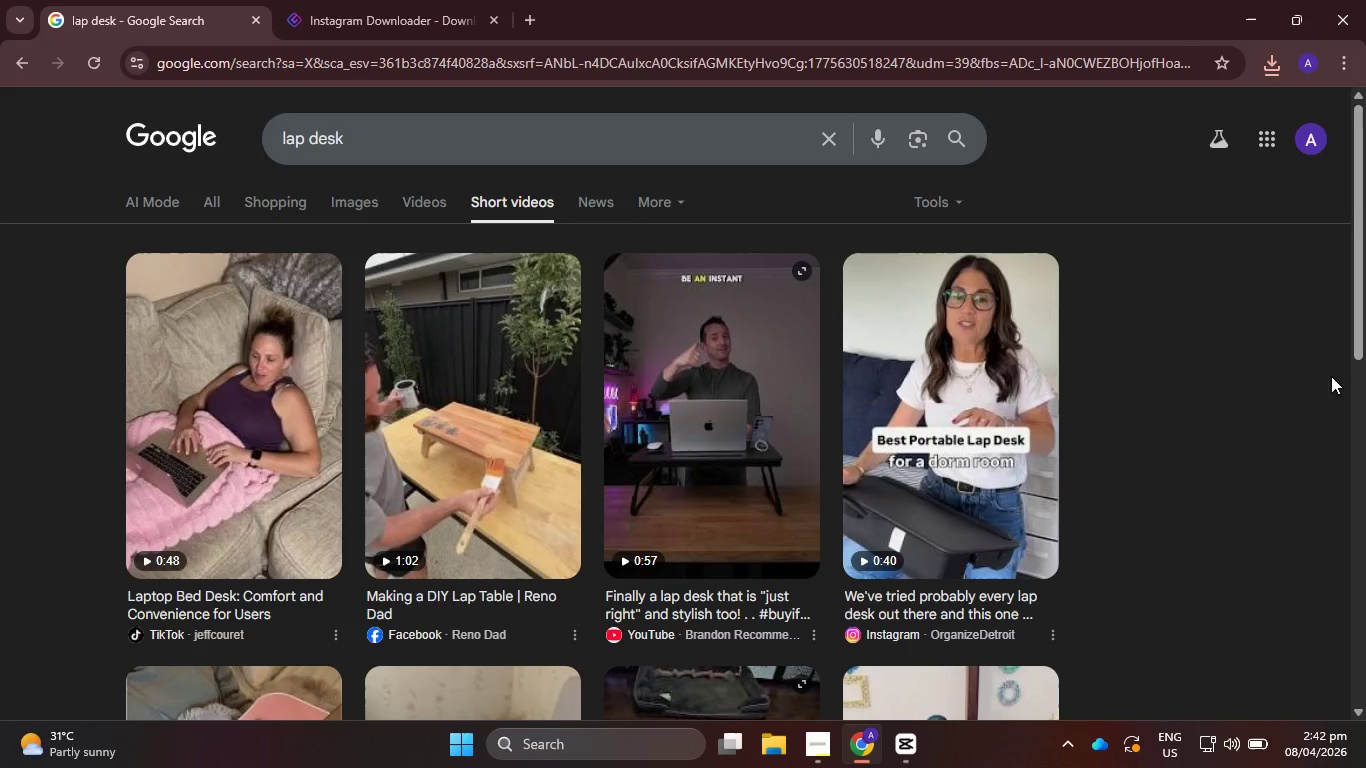 
scroll: coordinate [1271, 401], scroll_direction: down, amount: 8.0
 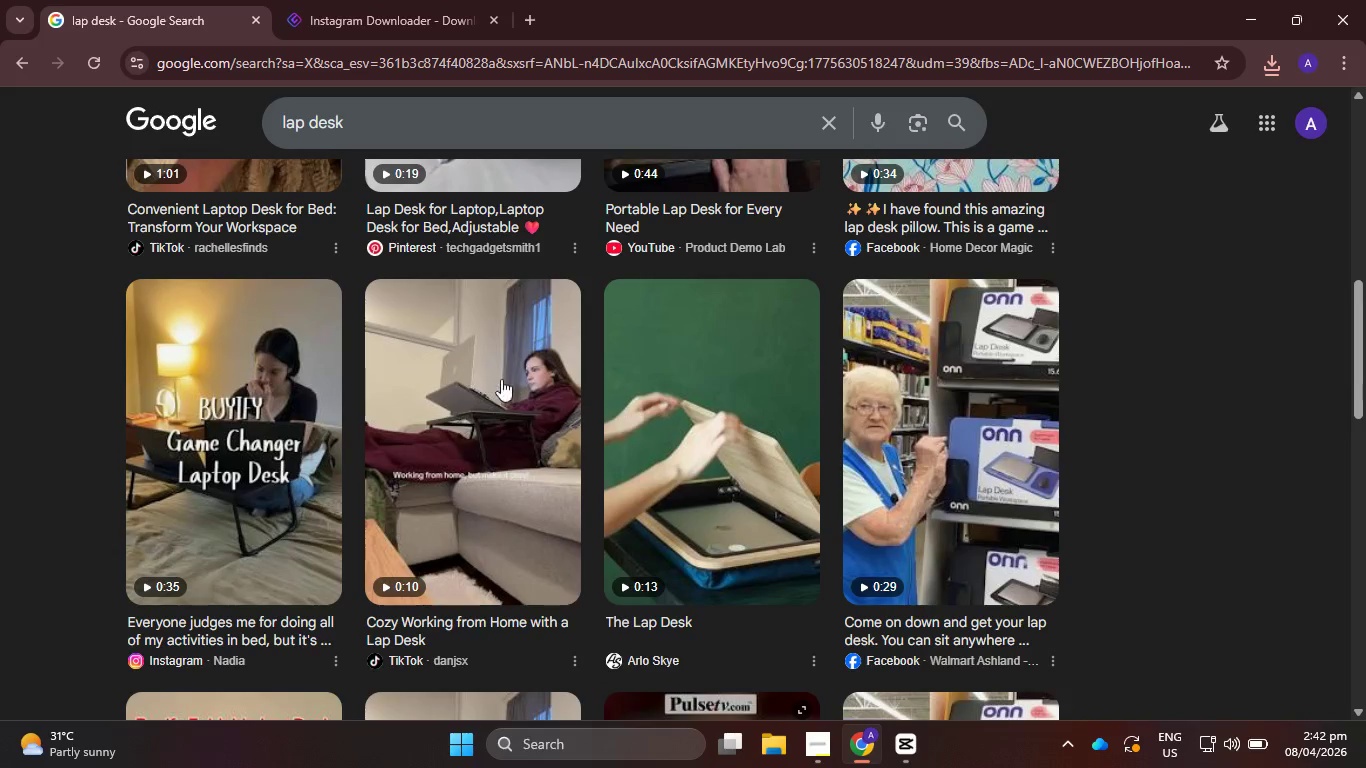 
left_click([476, 424])
 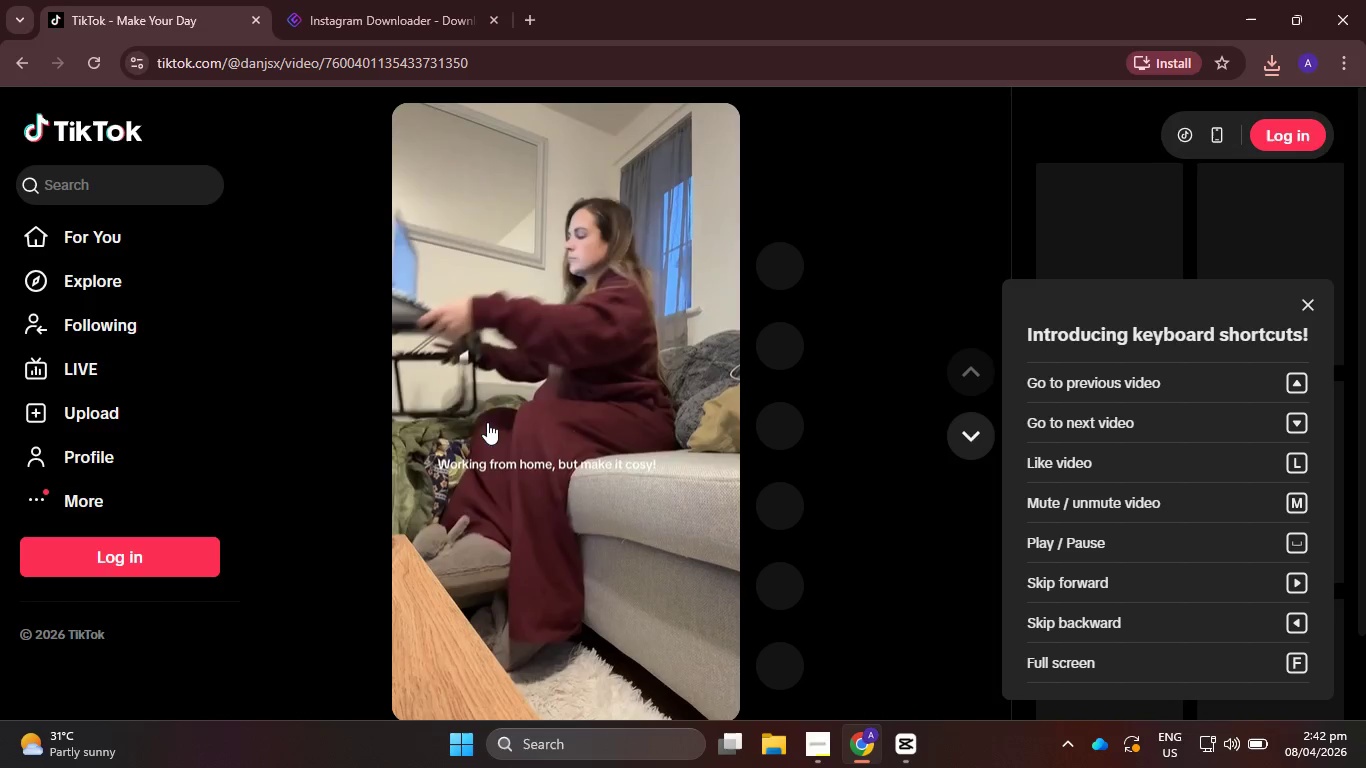 
left_click([15, 60])
 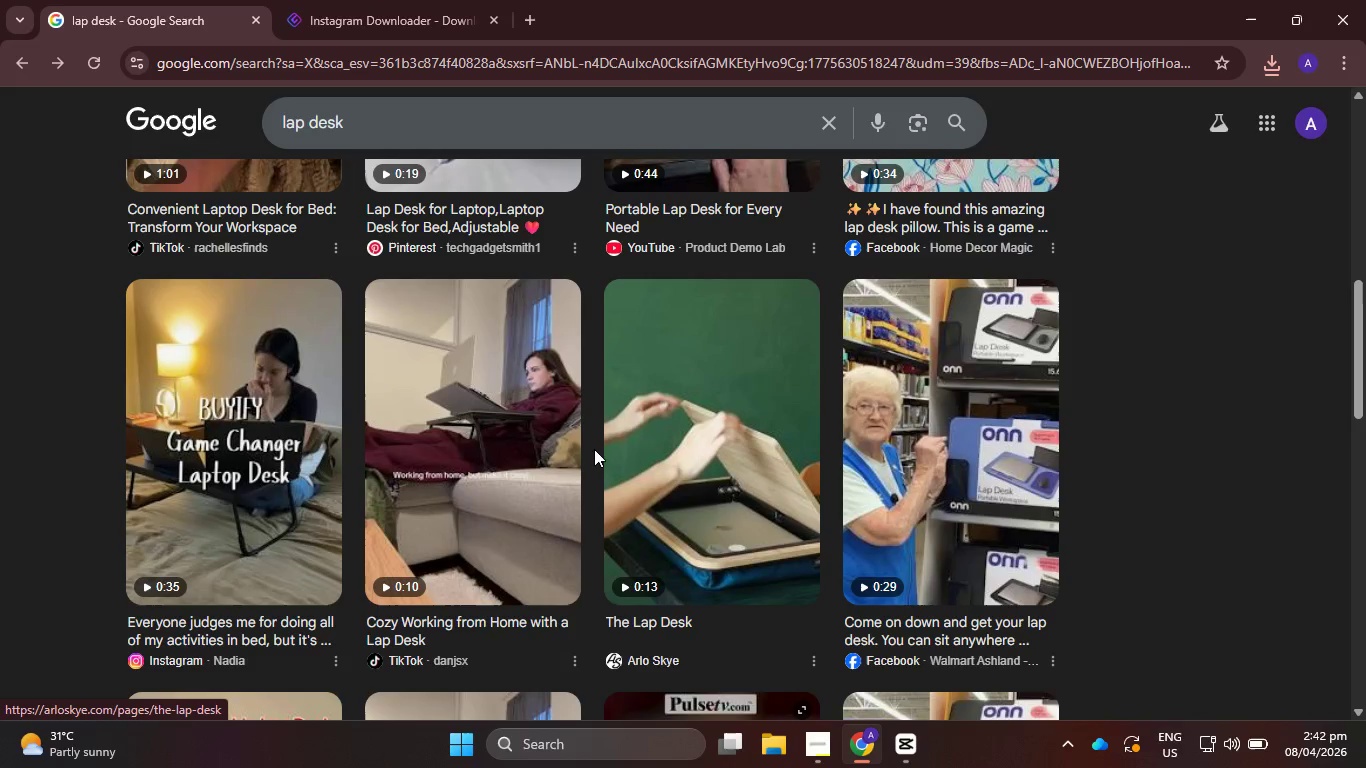 
scroll: coordinate [599, 462], scroll_direction: down, amount: 11.0
 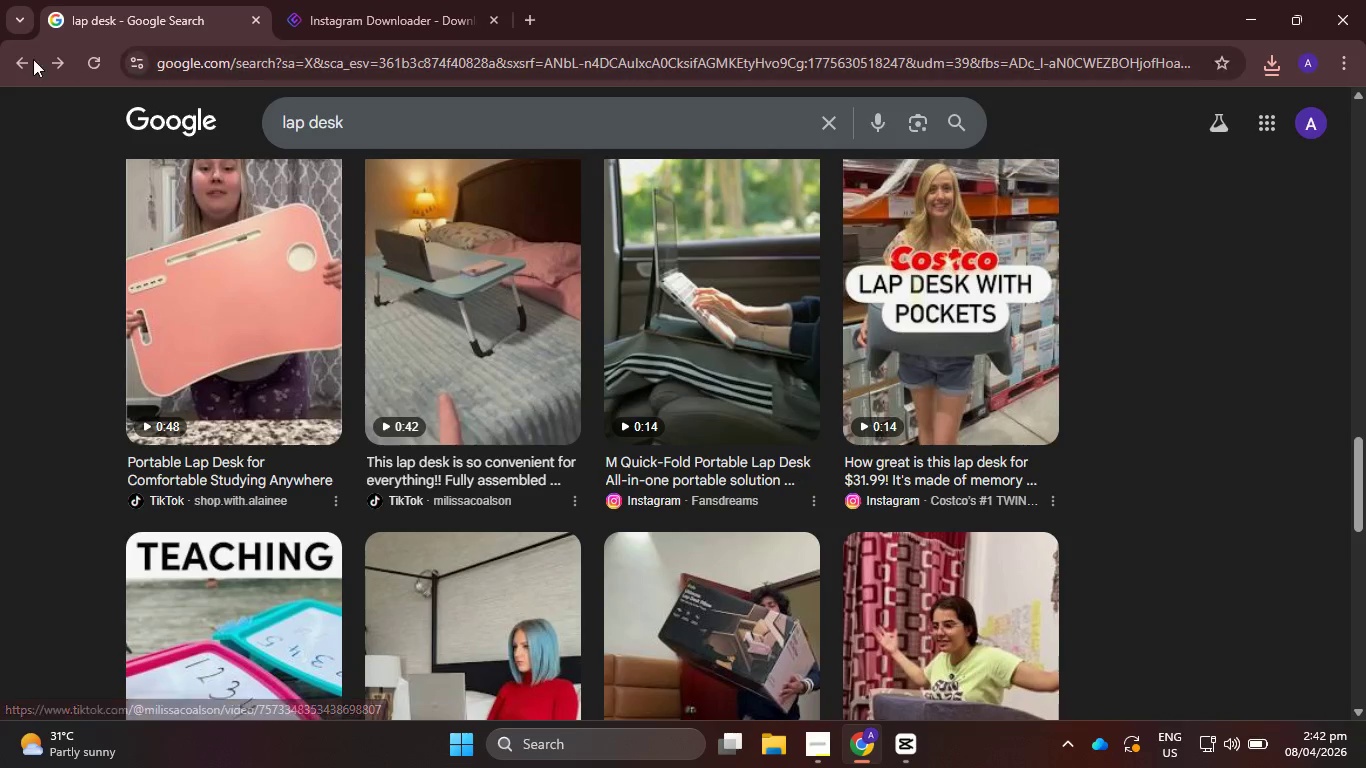 
double_click([22, 59])
 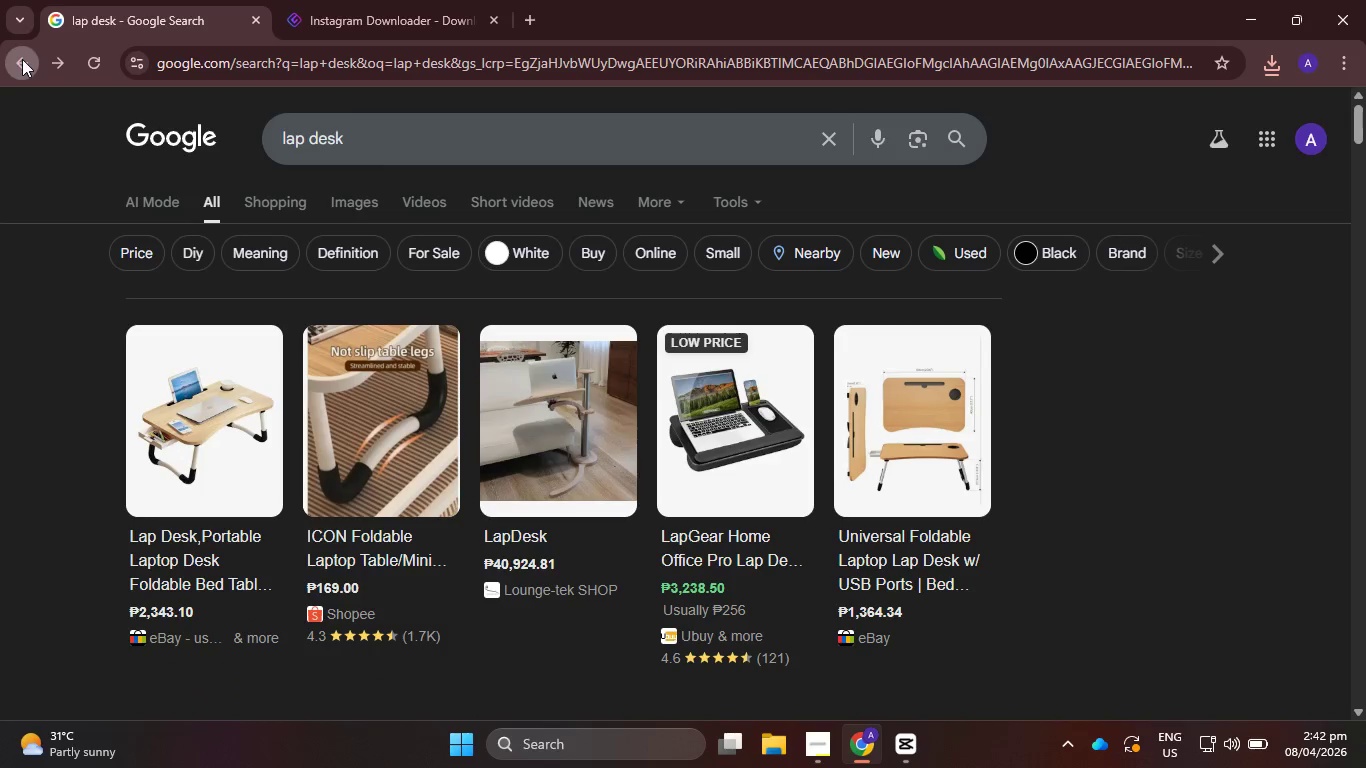 
triple_click([22, 59])
 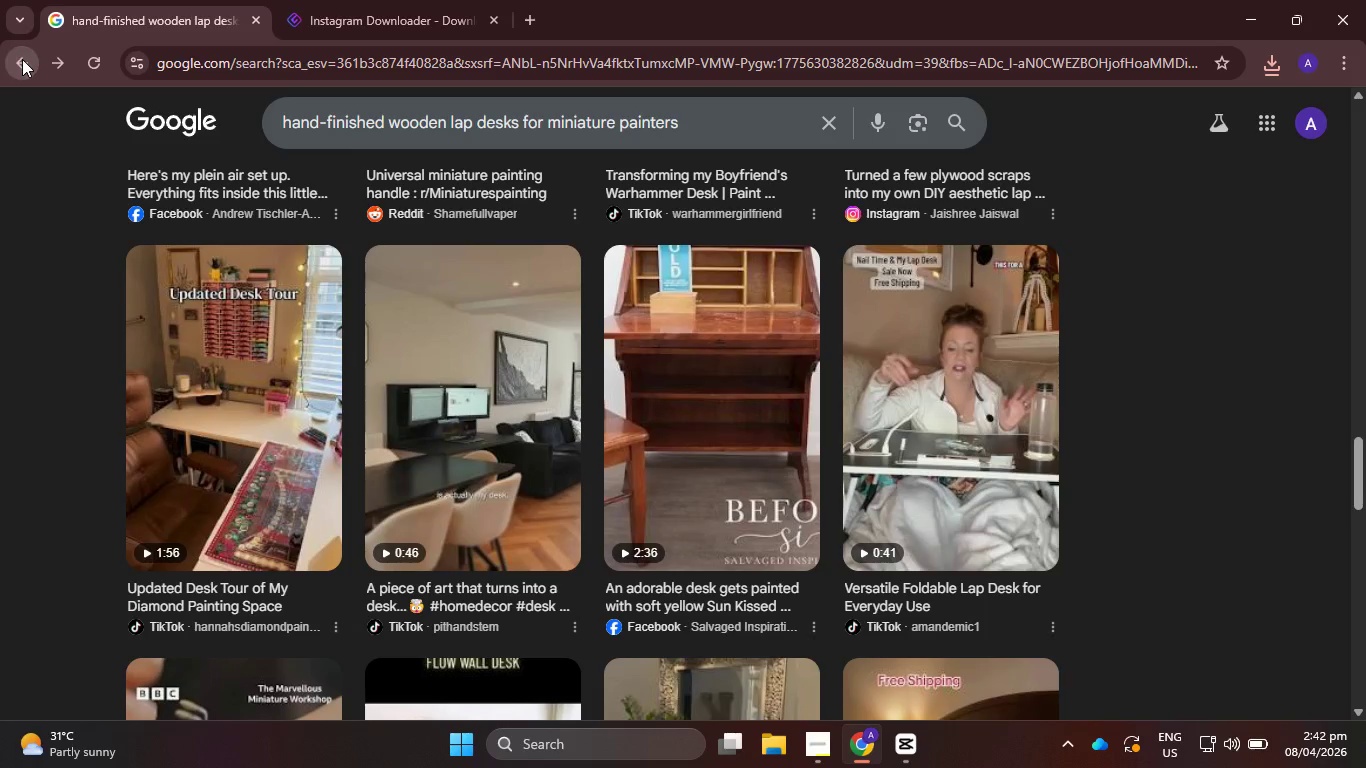 
left_click([22, 59])
 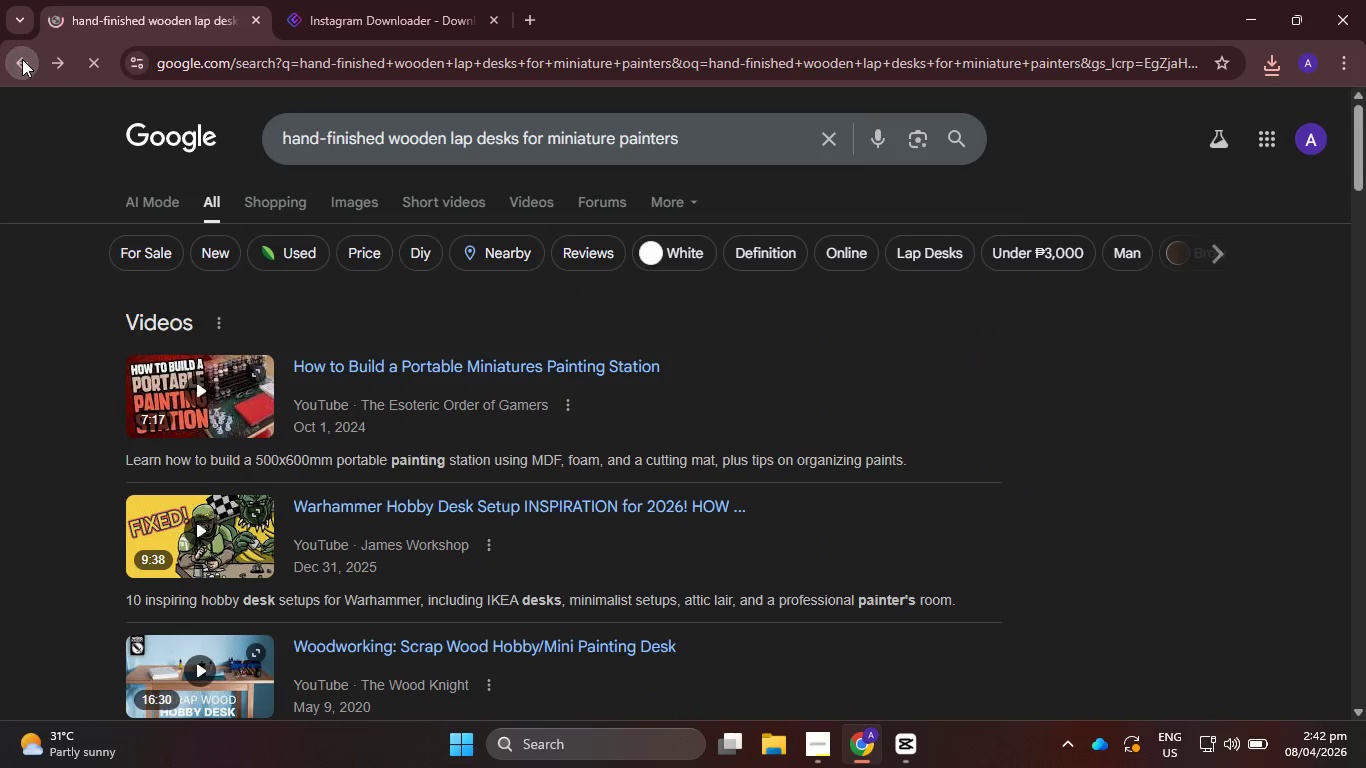 
left_click([22, 59])
 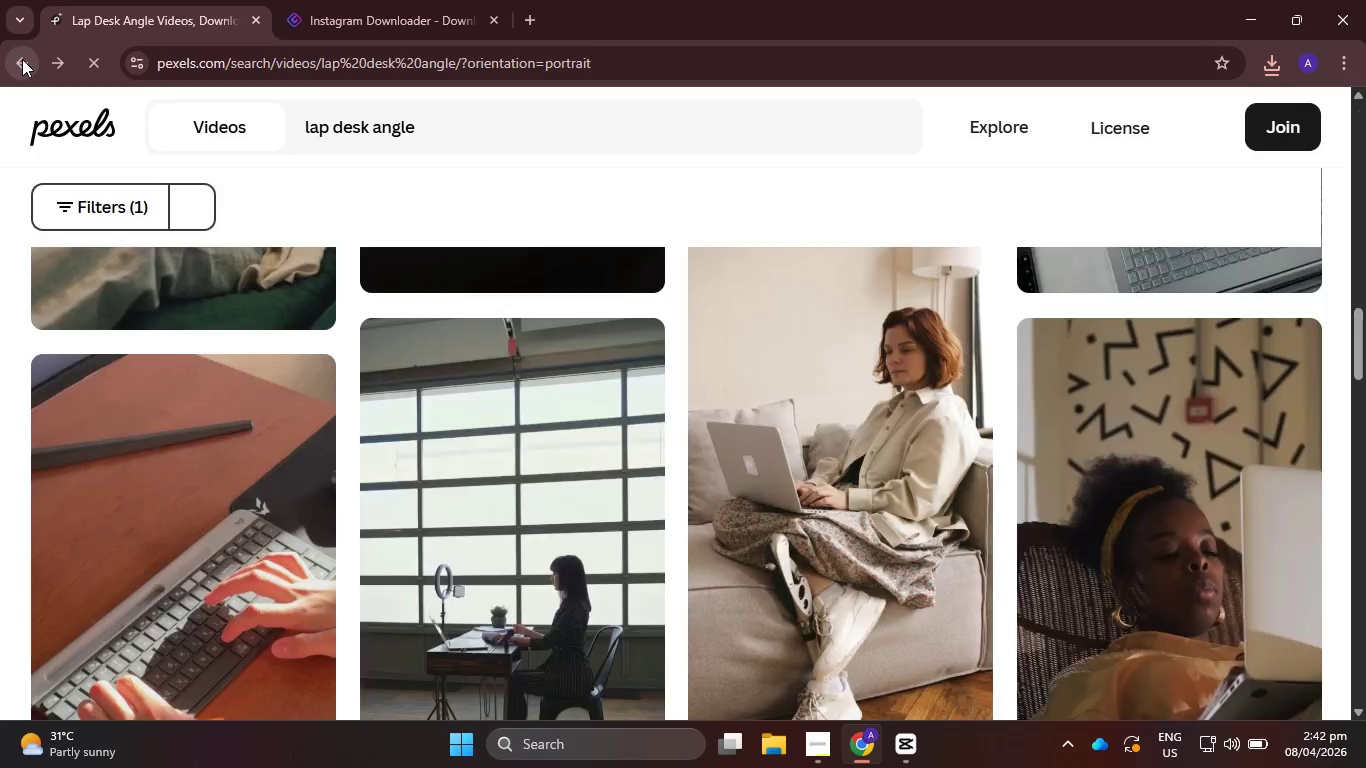 
left_click_drag(start_coordinate=[585, 134], to_coordinate=[552, 132])
 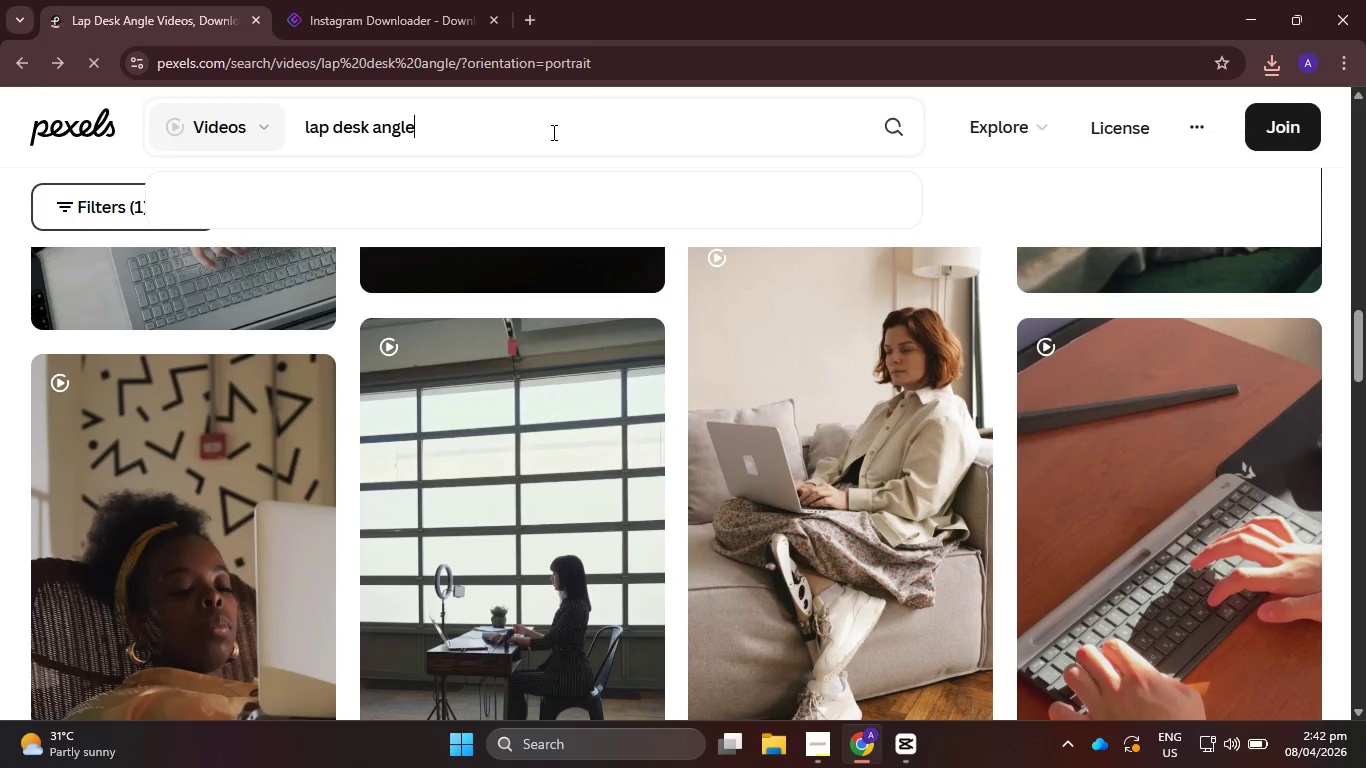 
left_click_drag(start_coordinate=[552, 132], to_coordinate=[274, 131])
 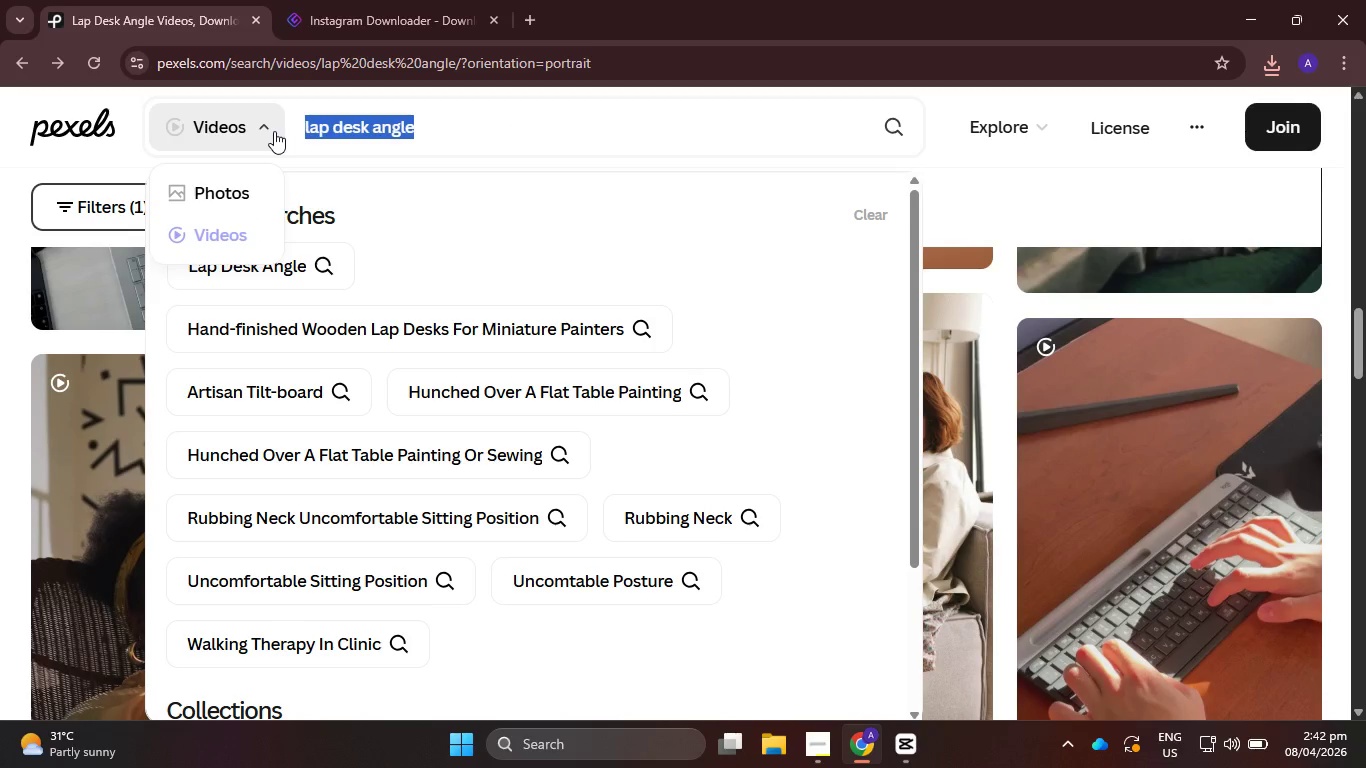 
type(wooden lap desk)
 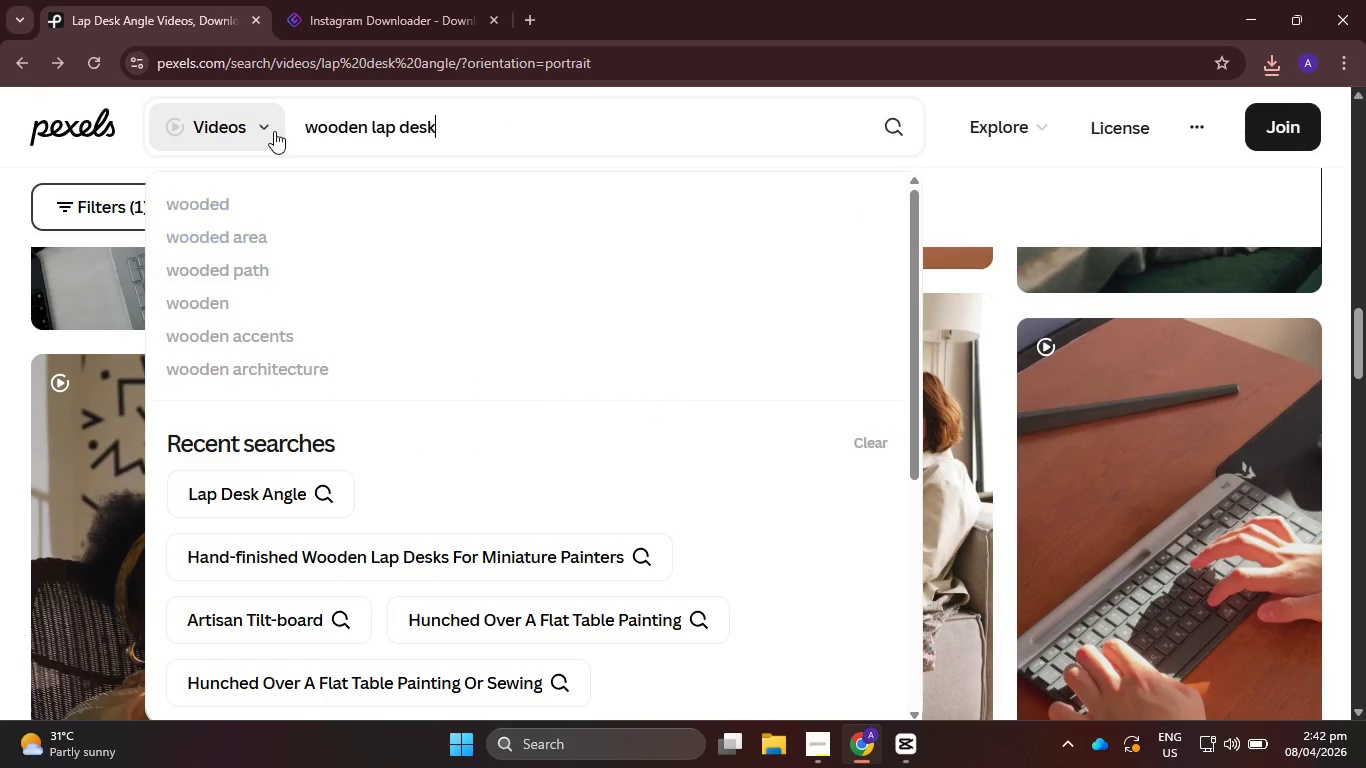 
key(Enter)
 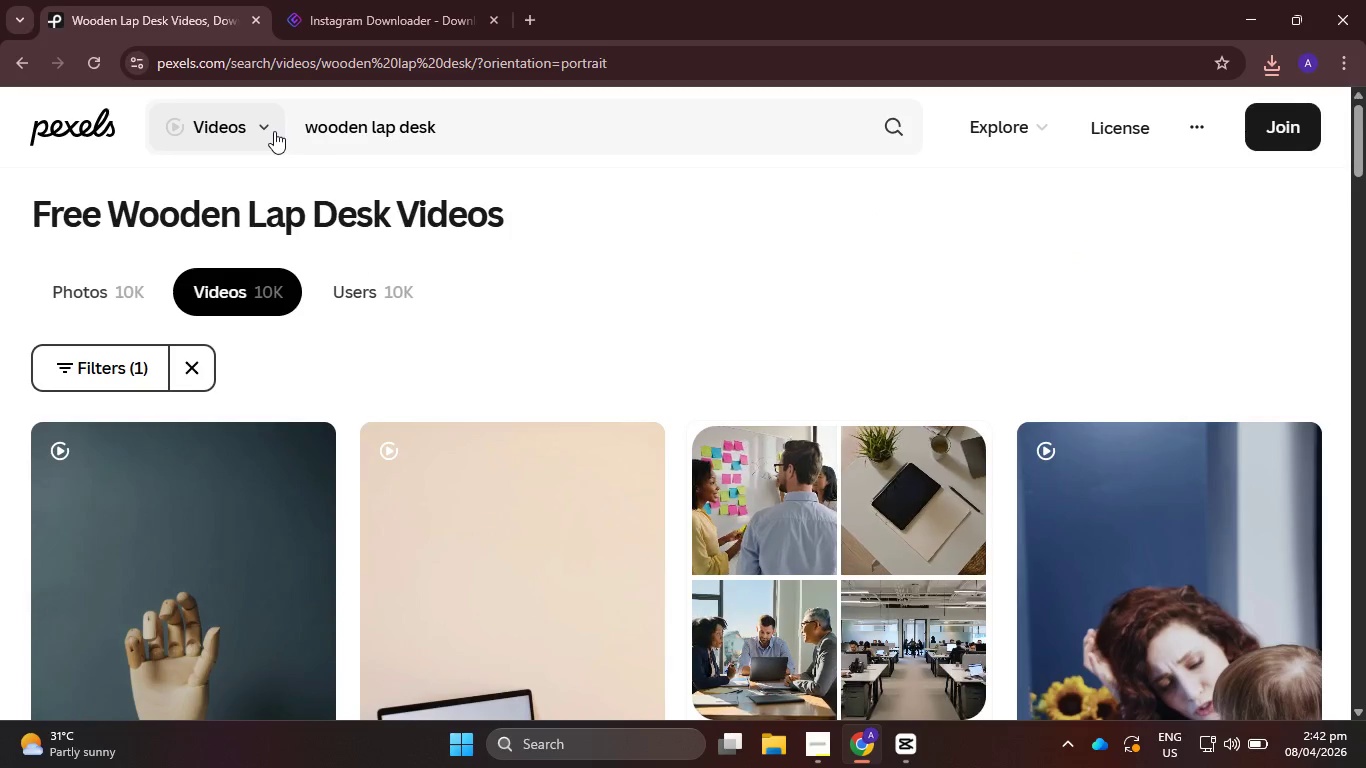 
wait(9.11)
 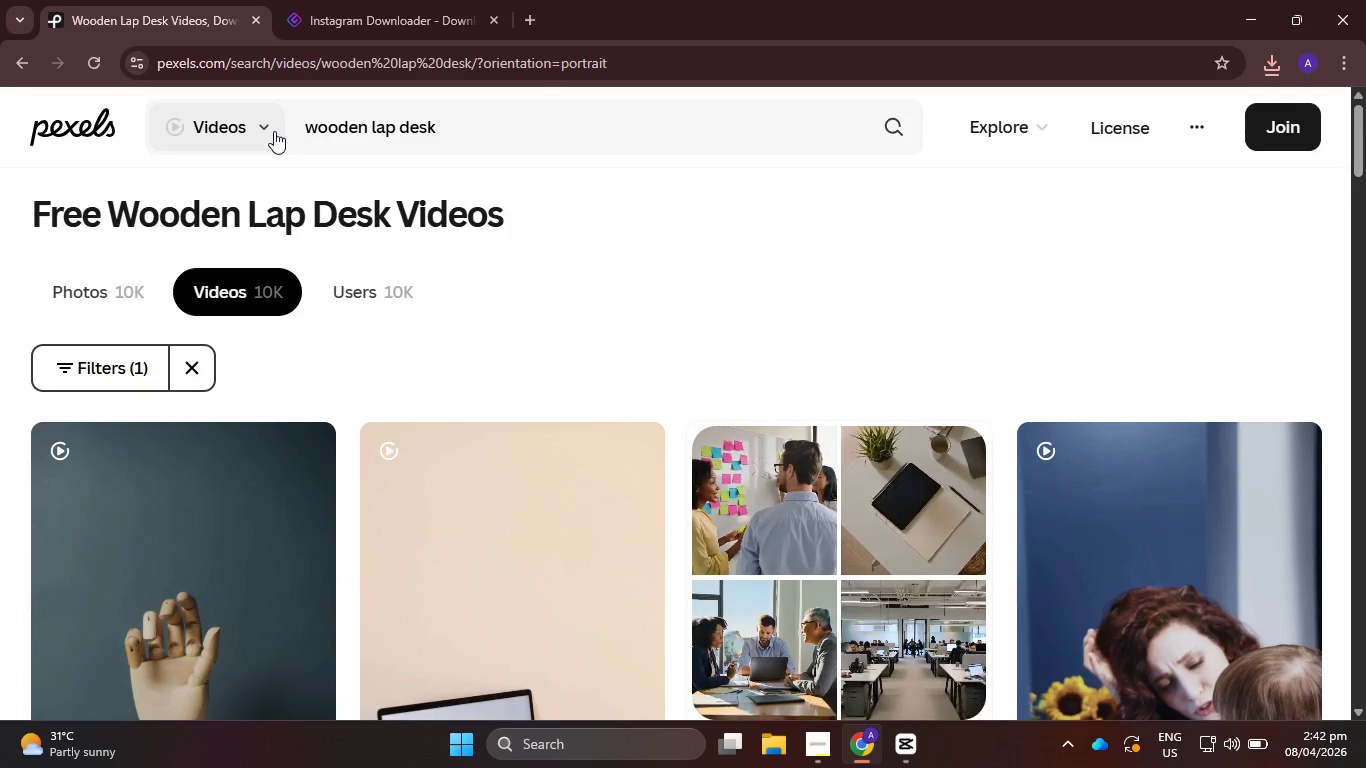 
scroll: coordinate [729, 385], scroll_direction: down, amount: 11.0
 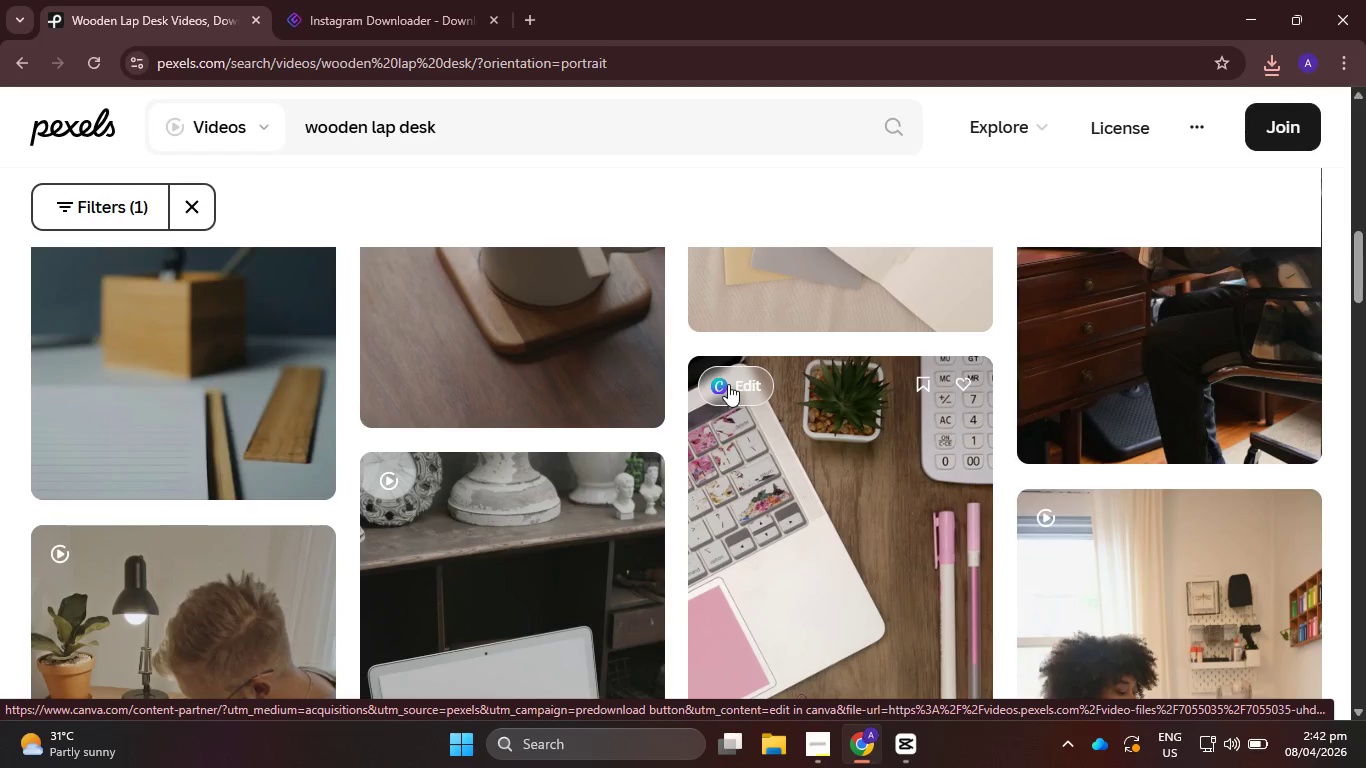 
wait(13.49)
 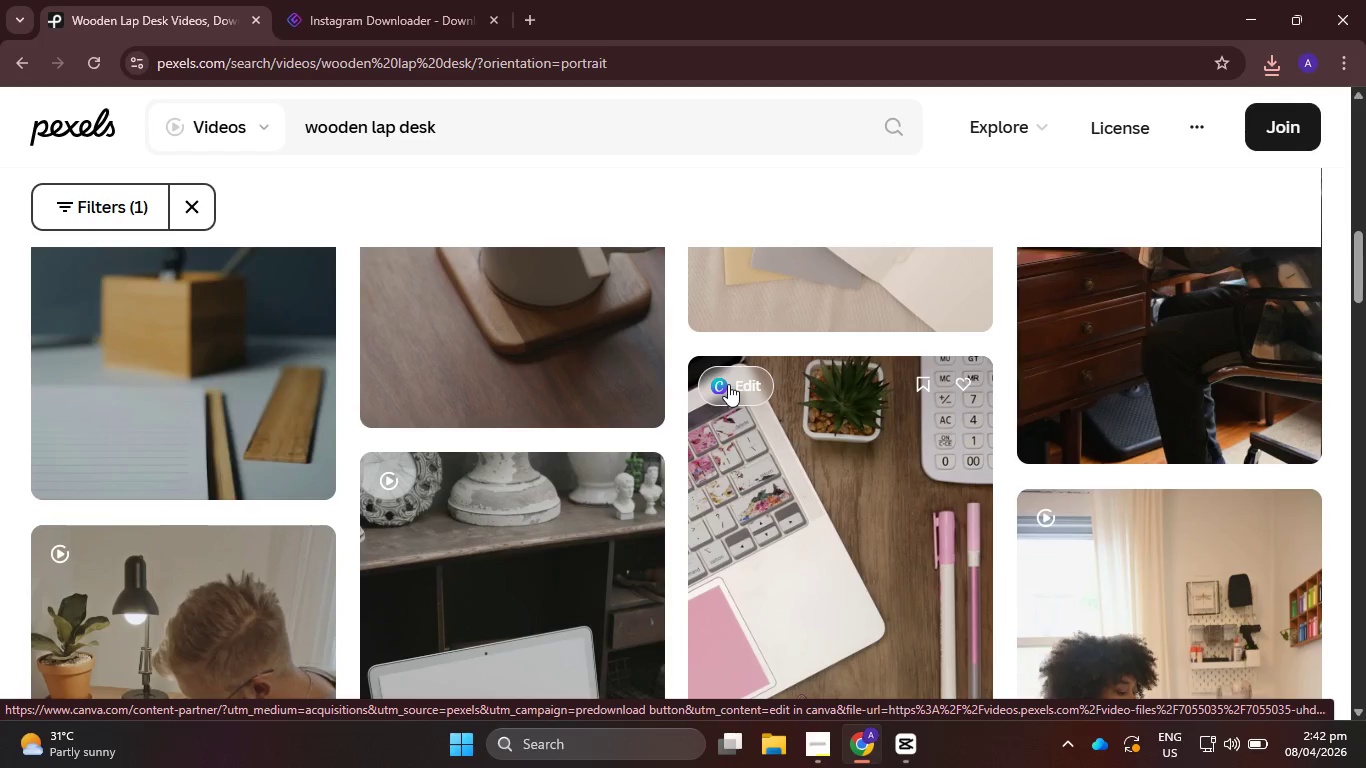 
scroll: coordinate [745, 487], scroll_direction: down, amount: 15.0
 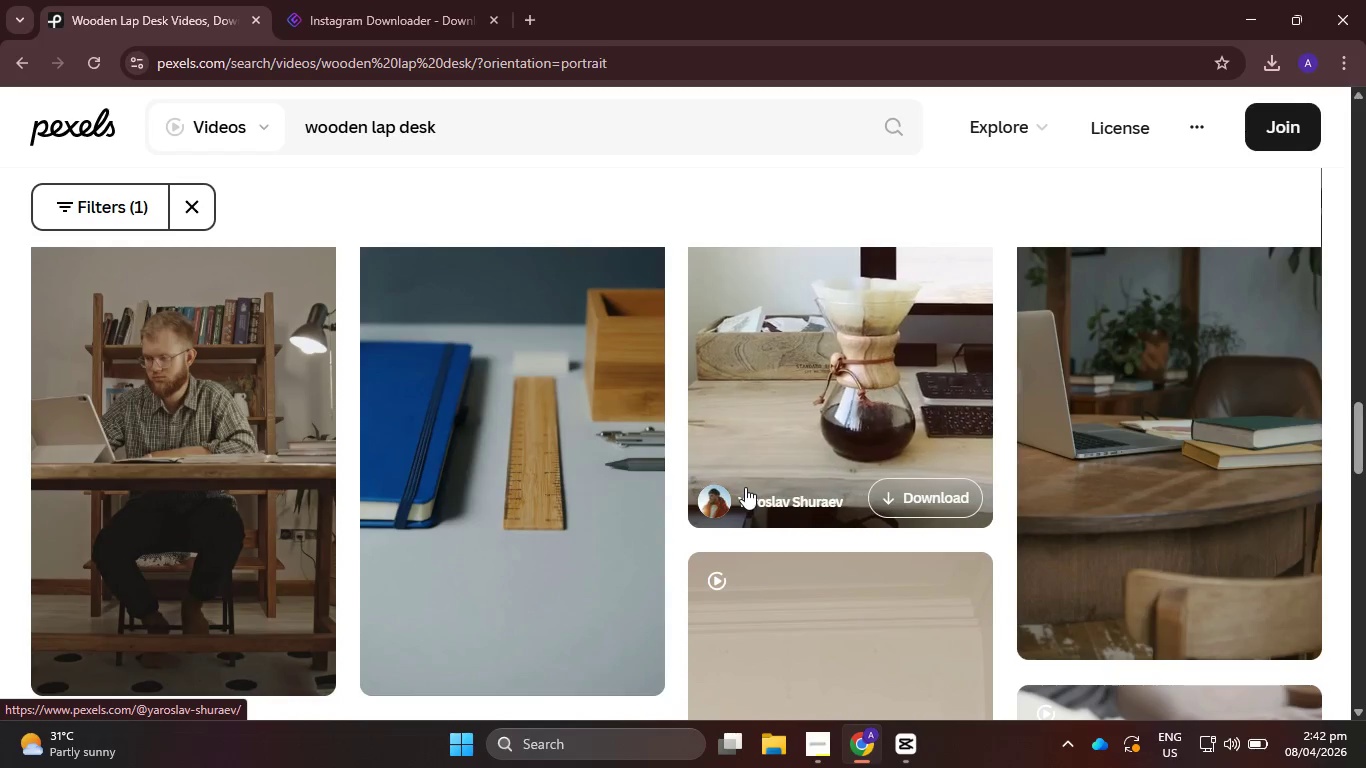 
scroll: coordinate [1084, 430], scroll_direction: down, amount: 20.0
 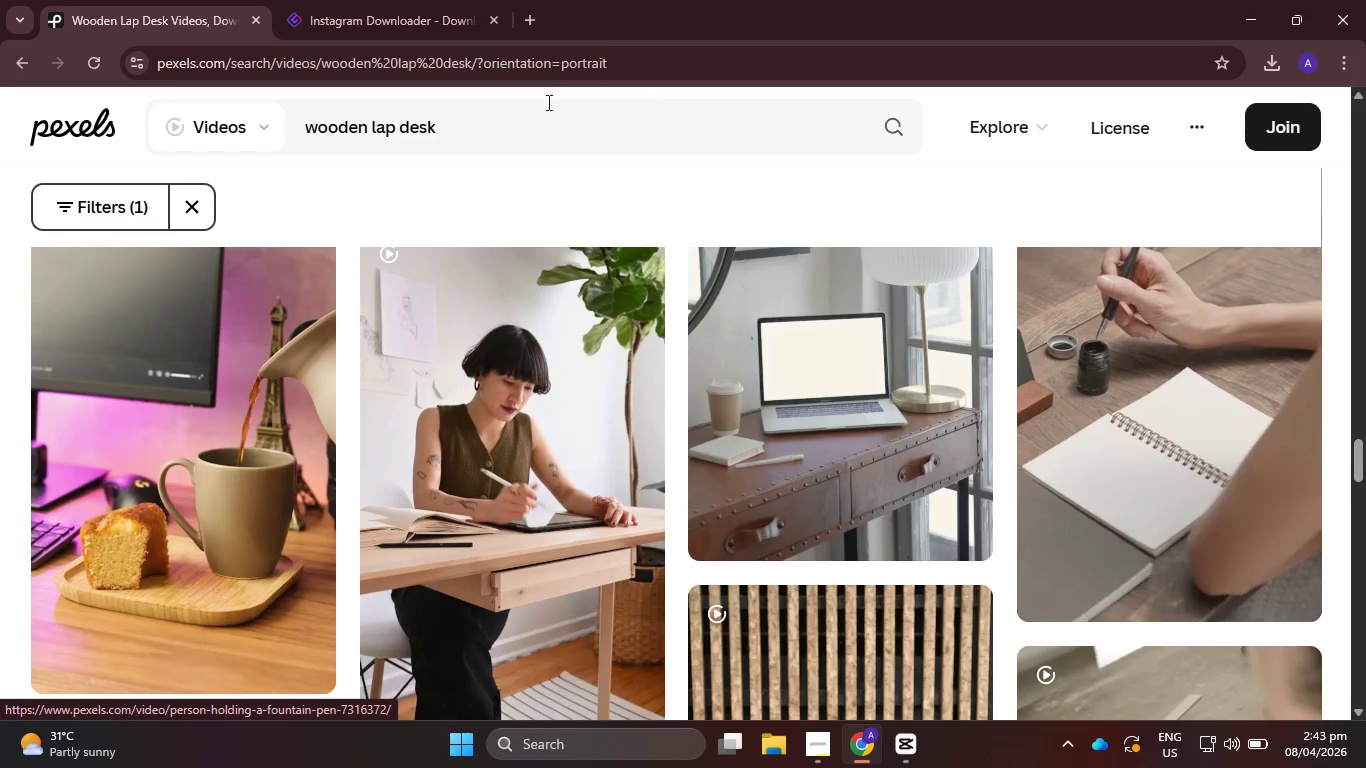 
type( painting)
 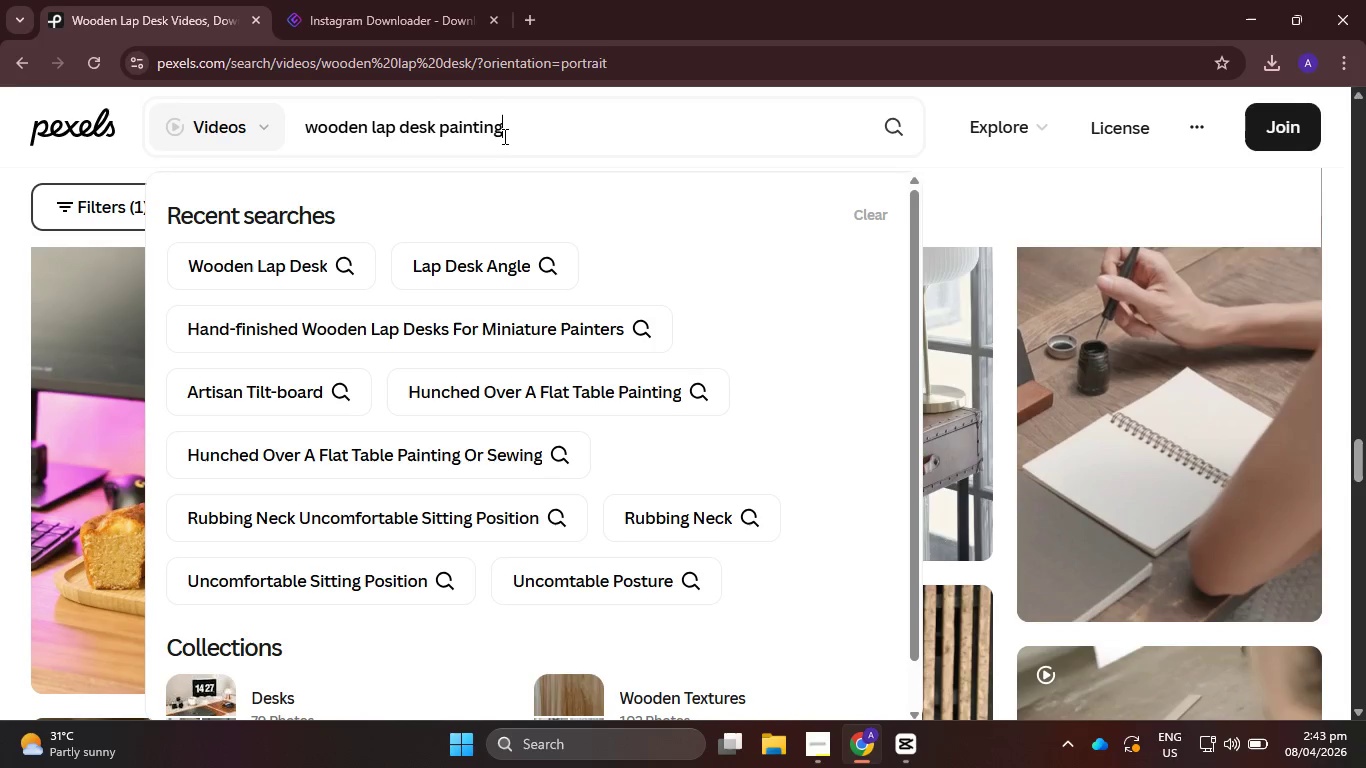 
key(Enter)
 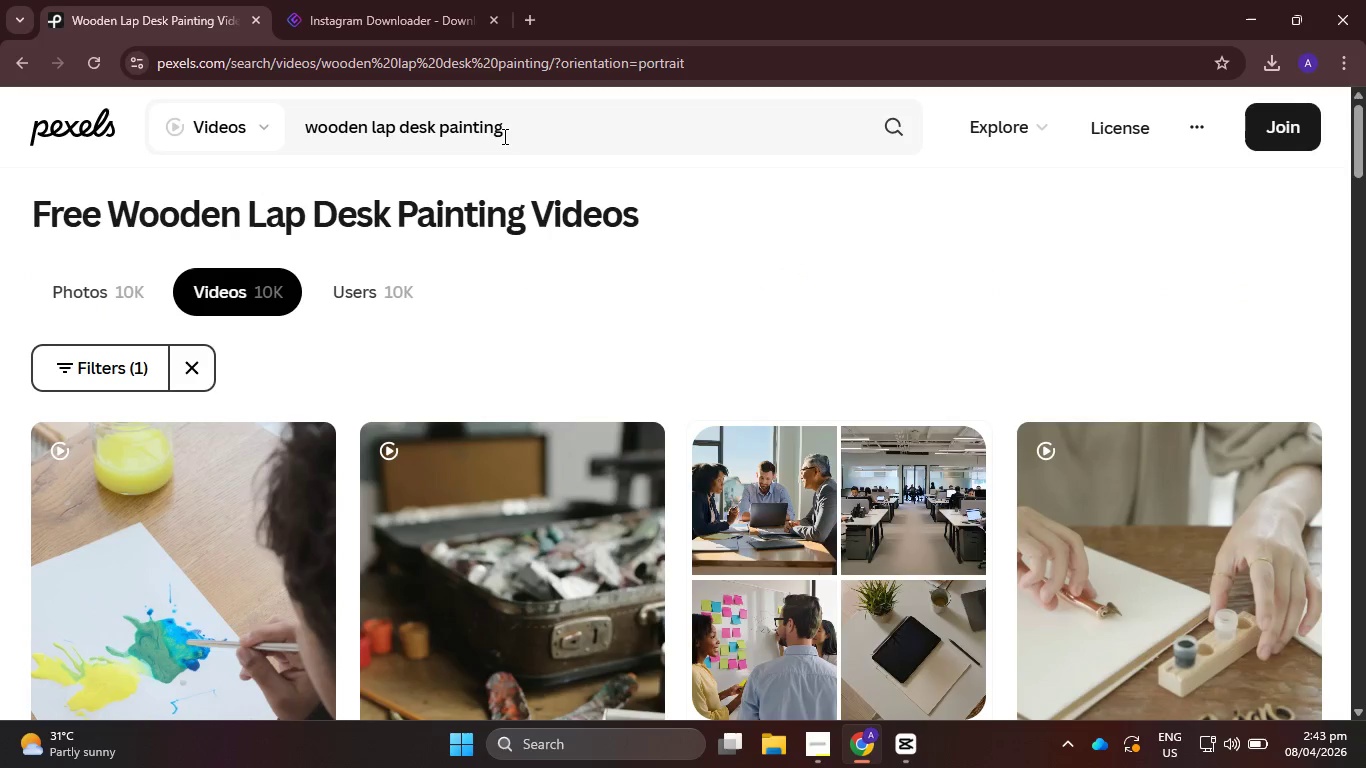 
wait(6.36)
 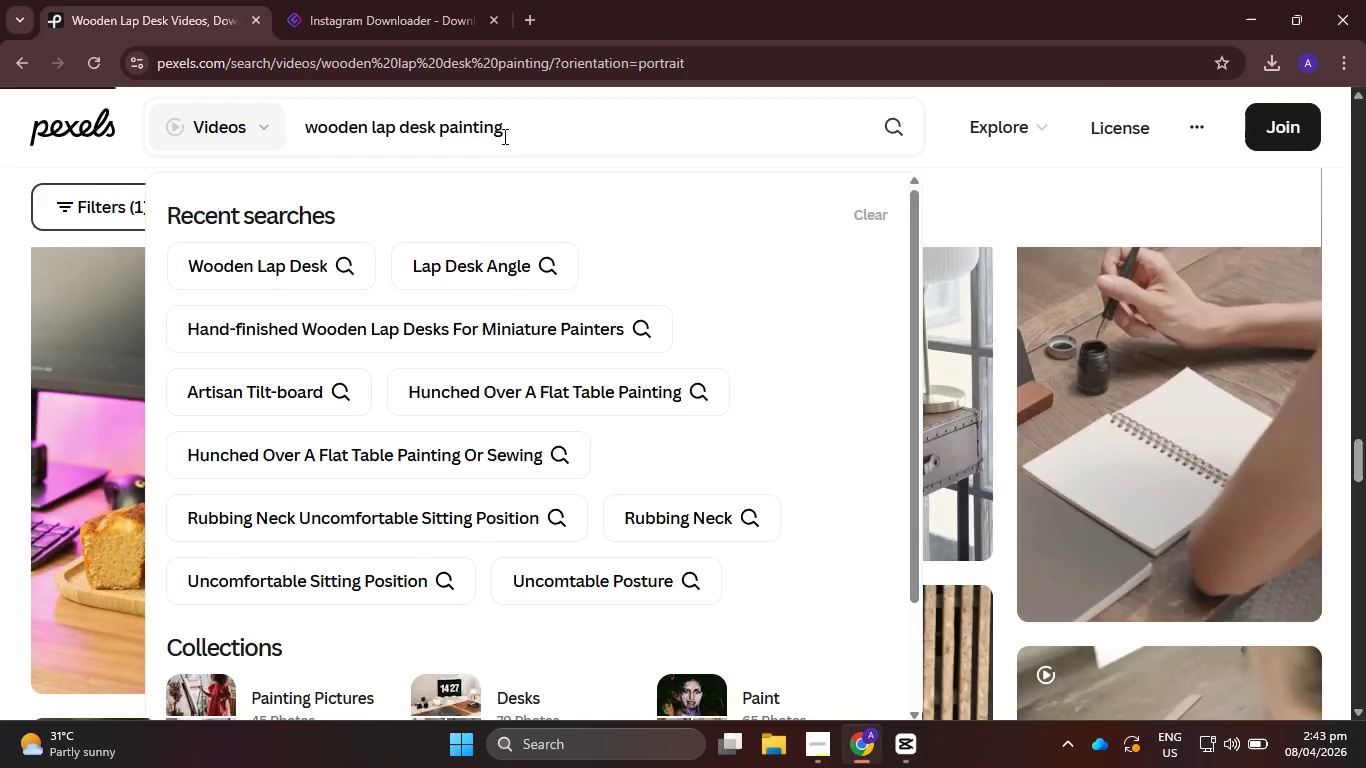 
scroll: coordinate [912, 453], scroll_direction: down, amount: 21.0
 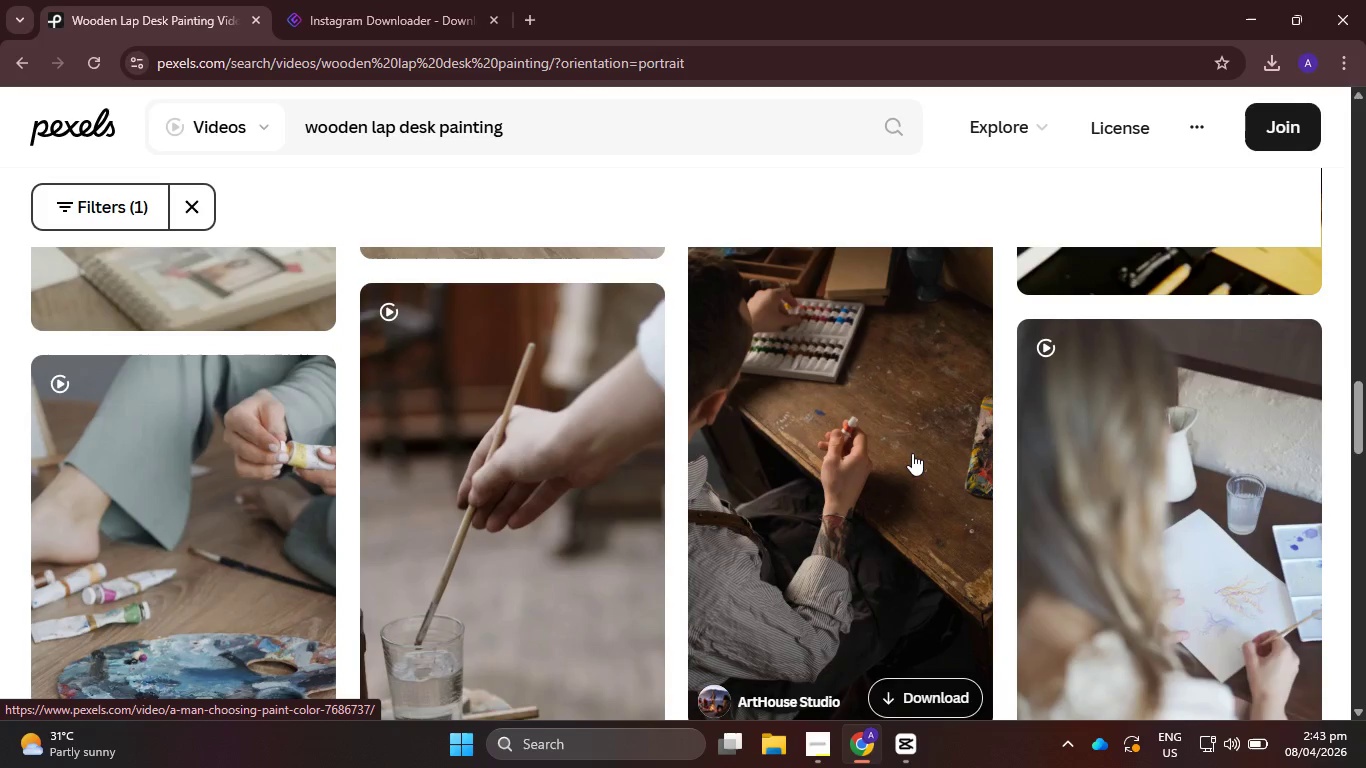 
scroll: coordinate [908, 453], scroll_direction: down, amount: 12.0